 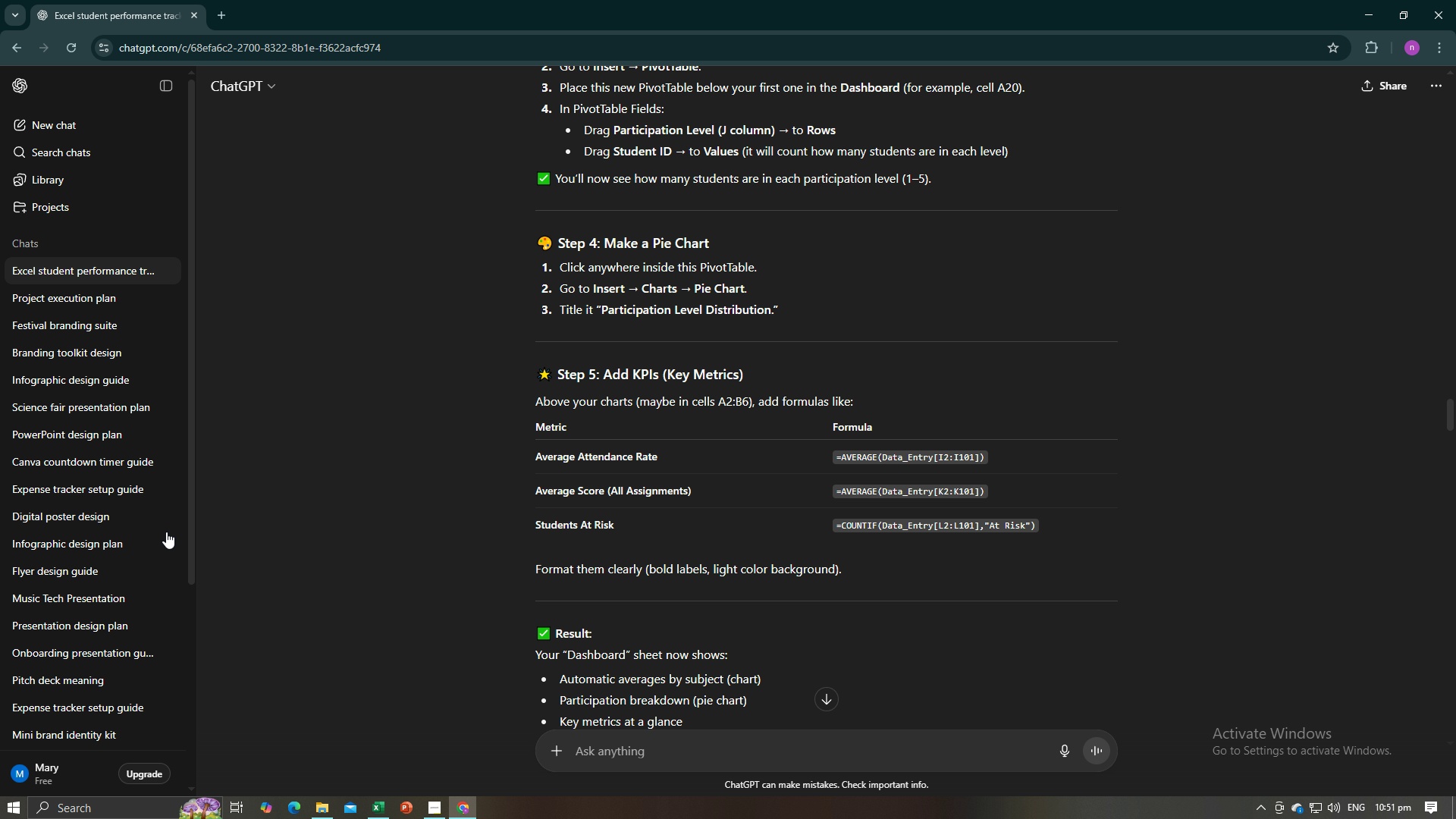 
key(Alt+Tab)
 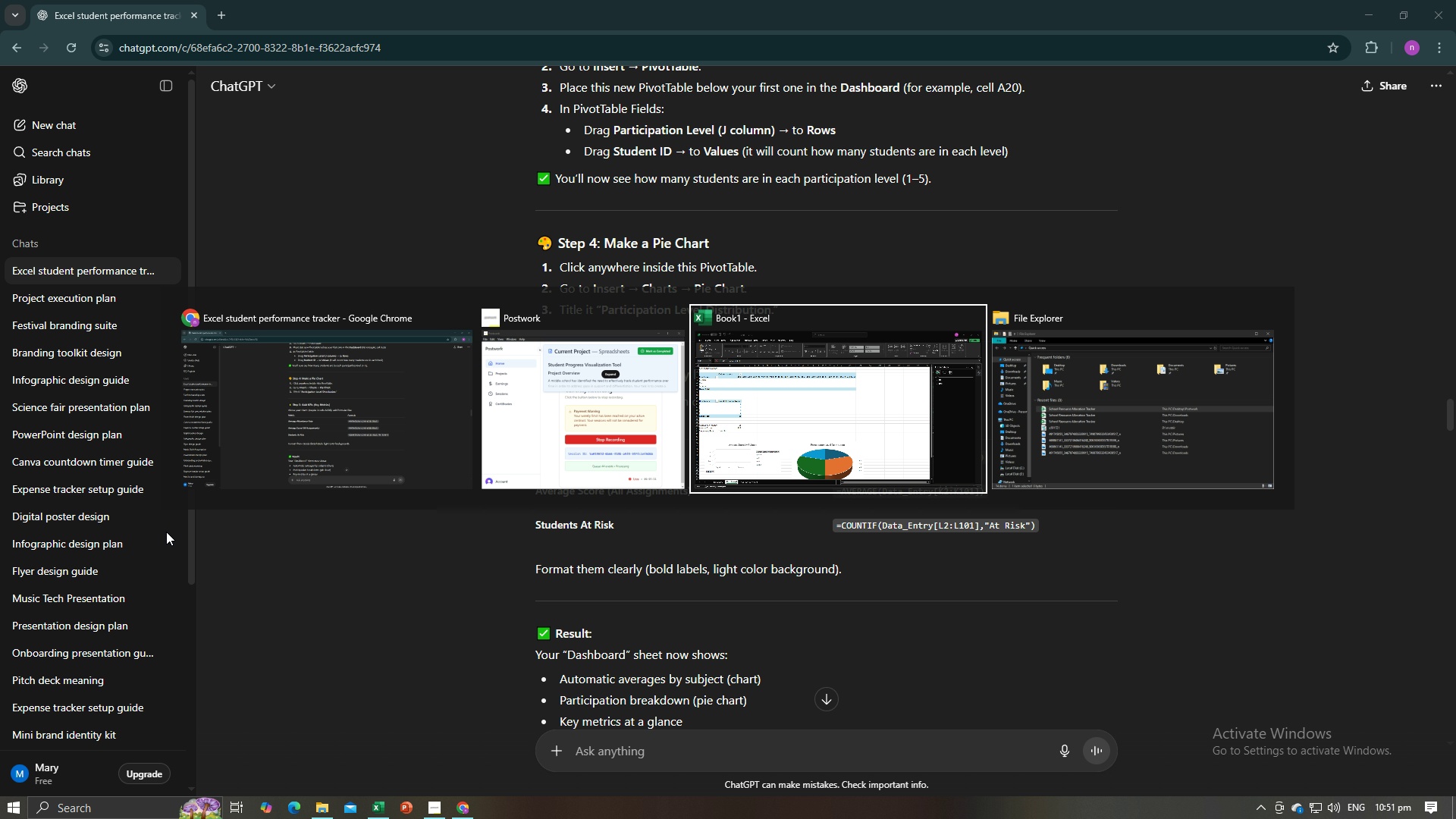 
key(Alt+Tab)
 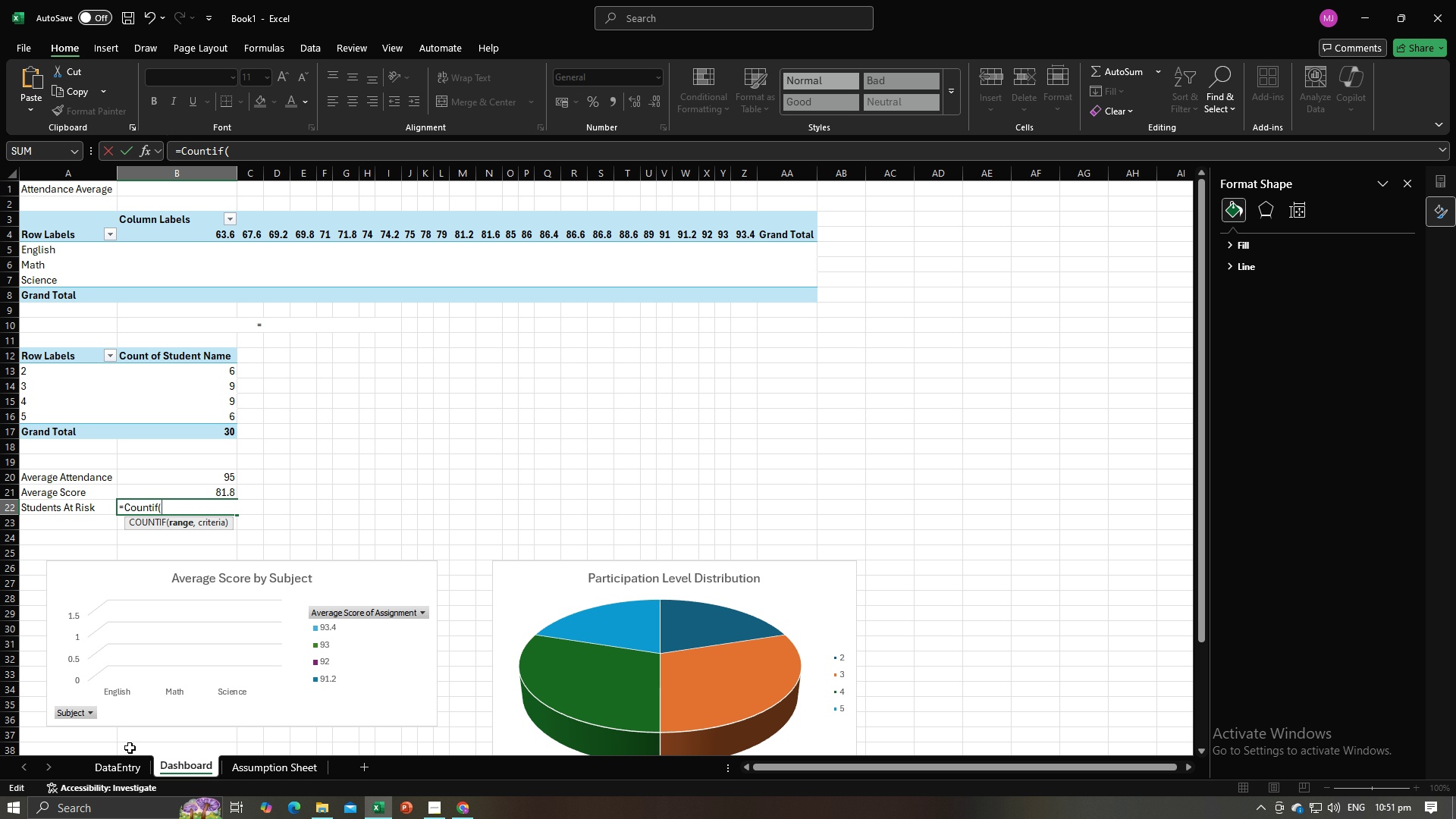 
left_click([122, 773])
 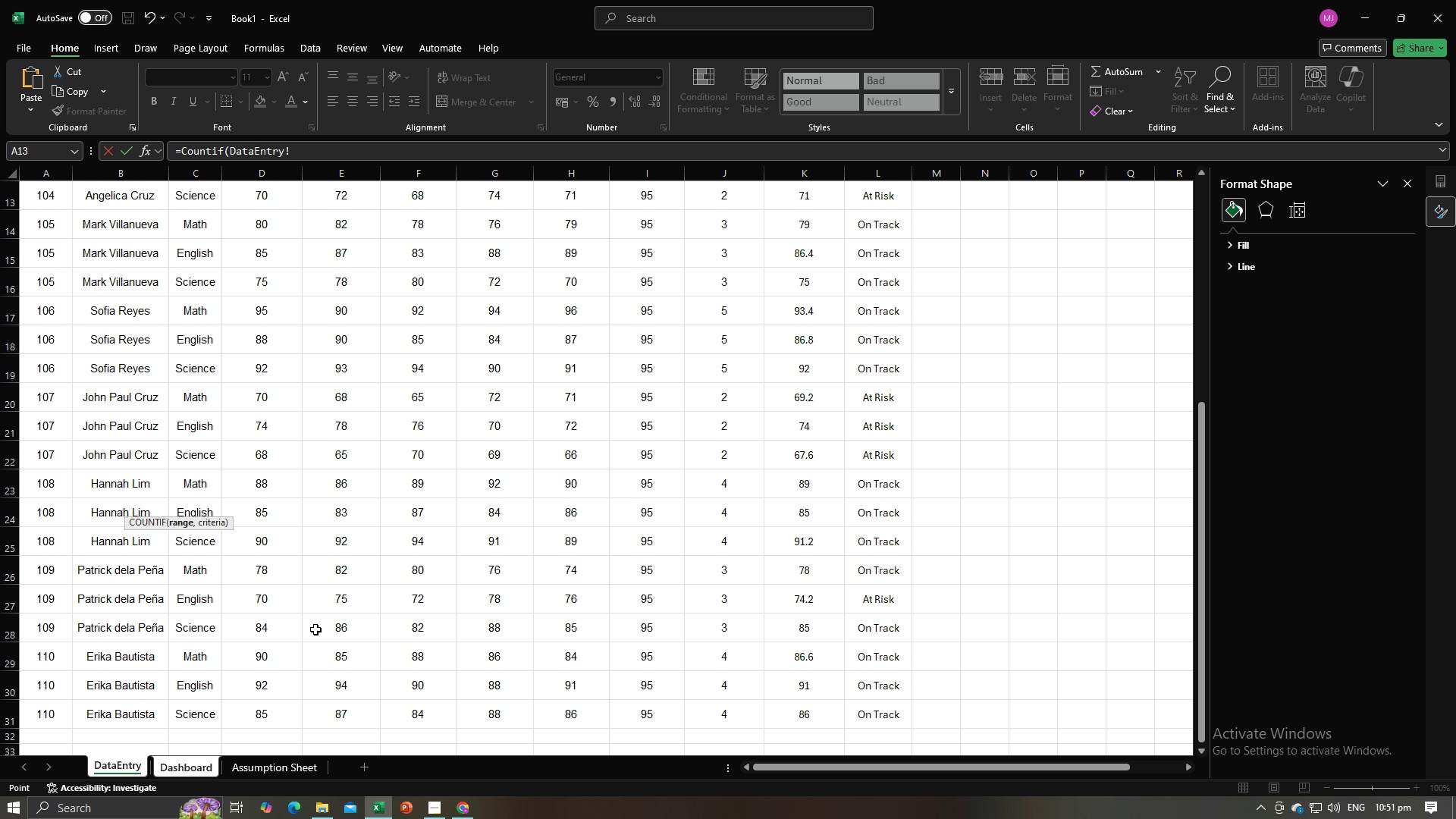 
scroll: coordinate [658, 582], scroll_direction: up, amount: 11.0
 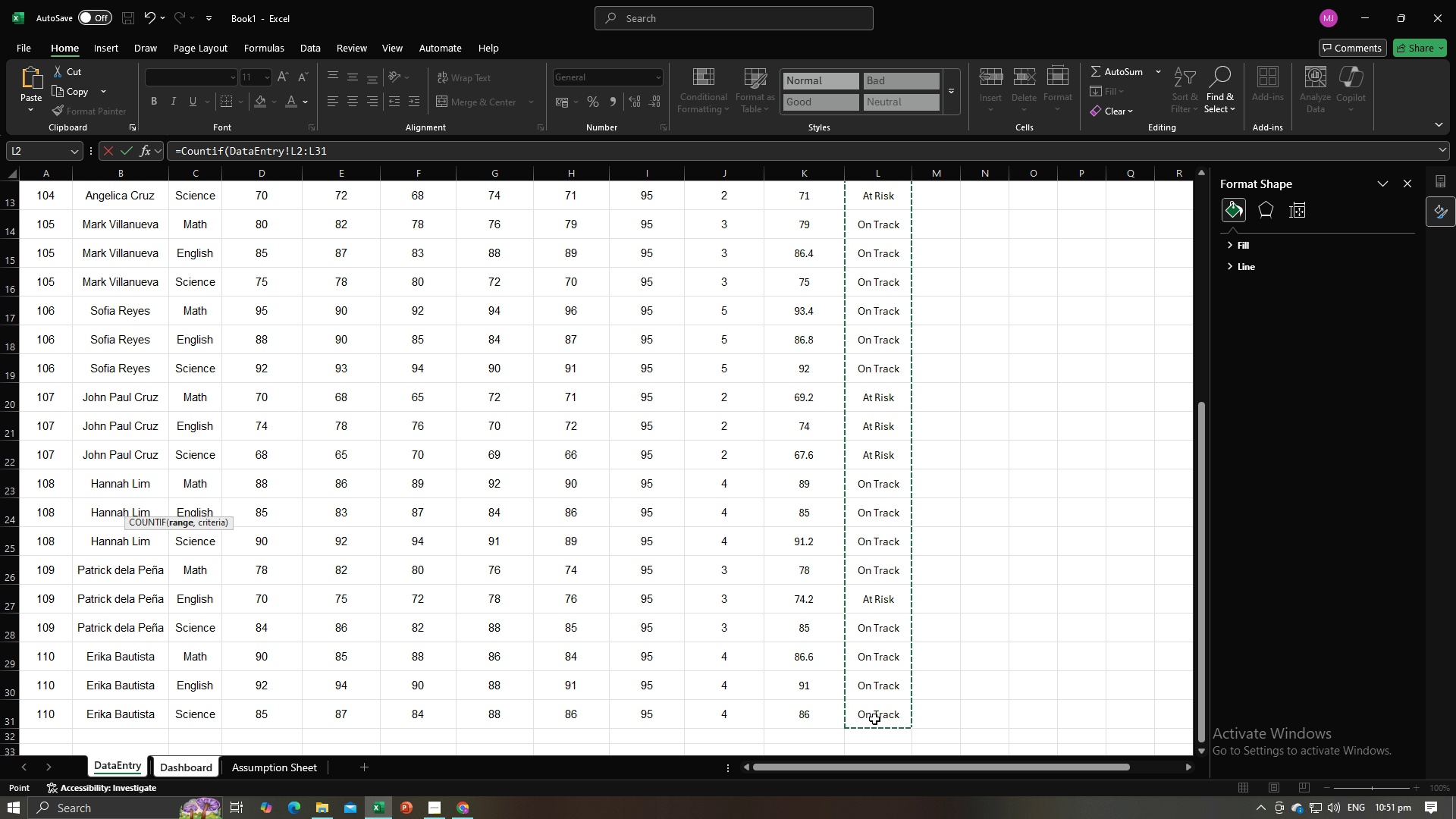 
wait(6.72)
 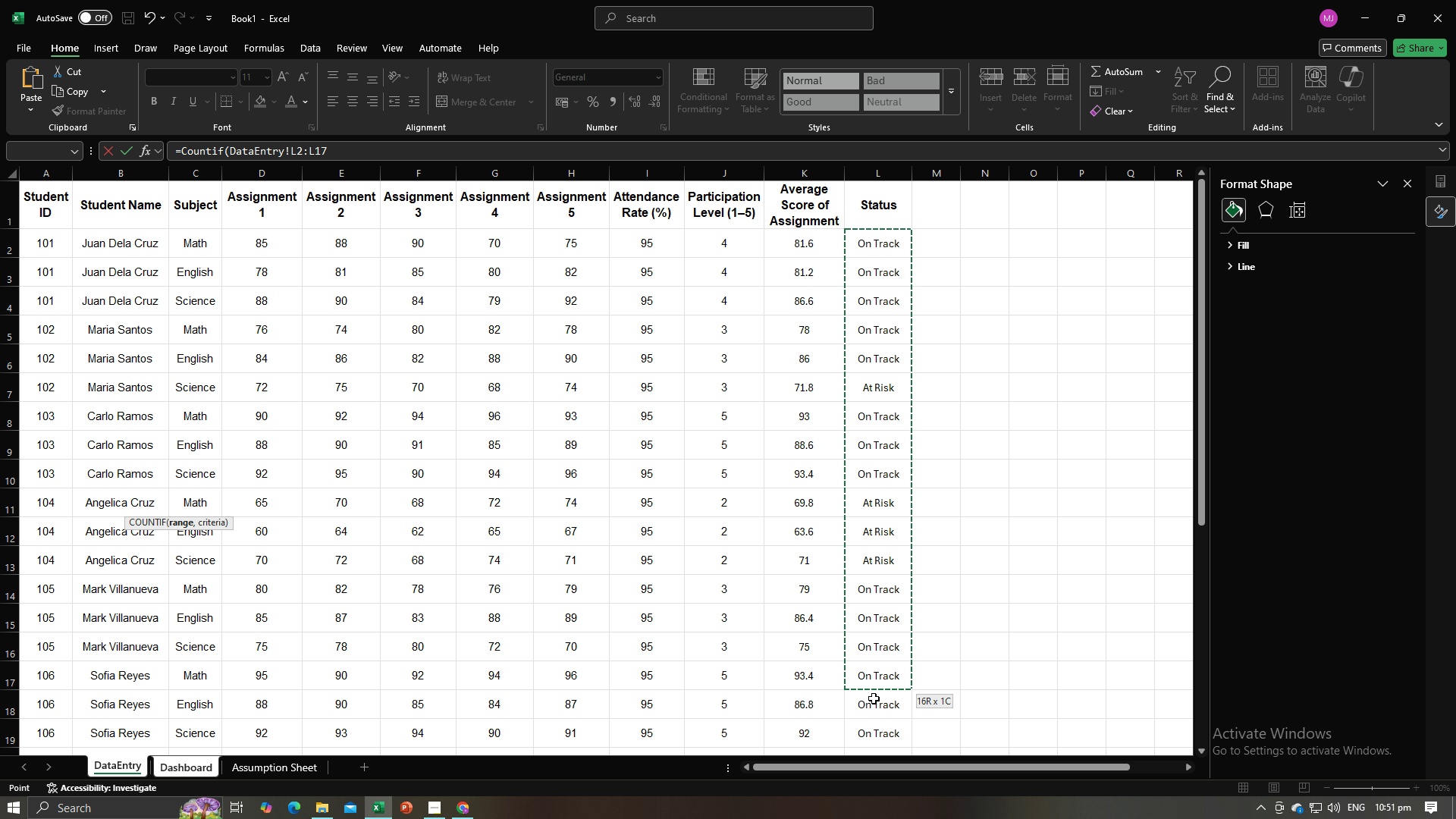 
key(Comma)
 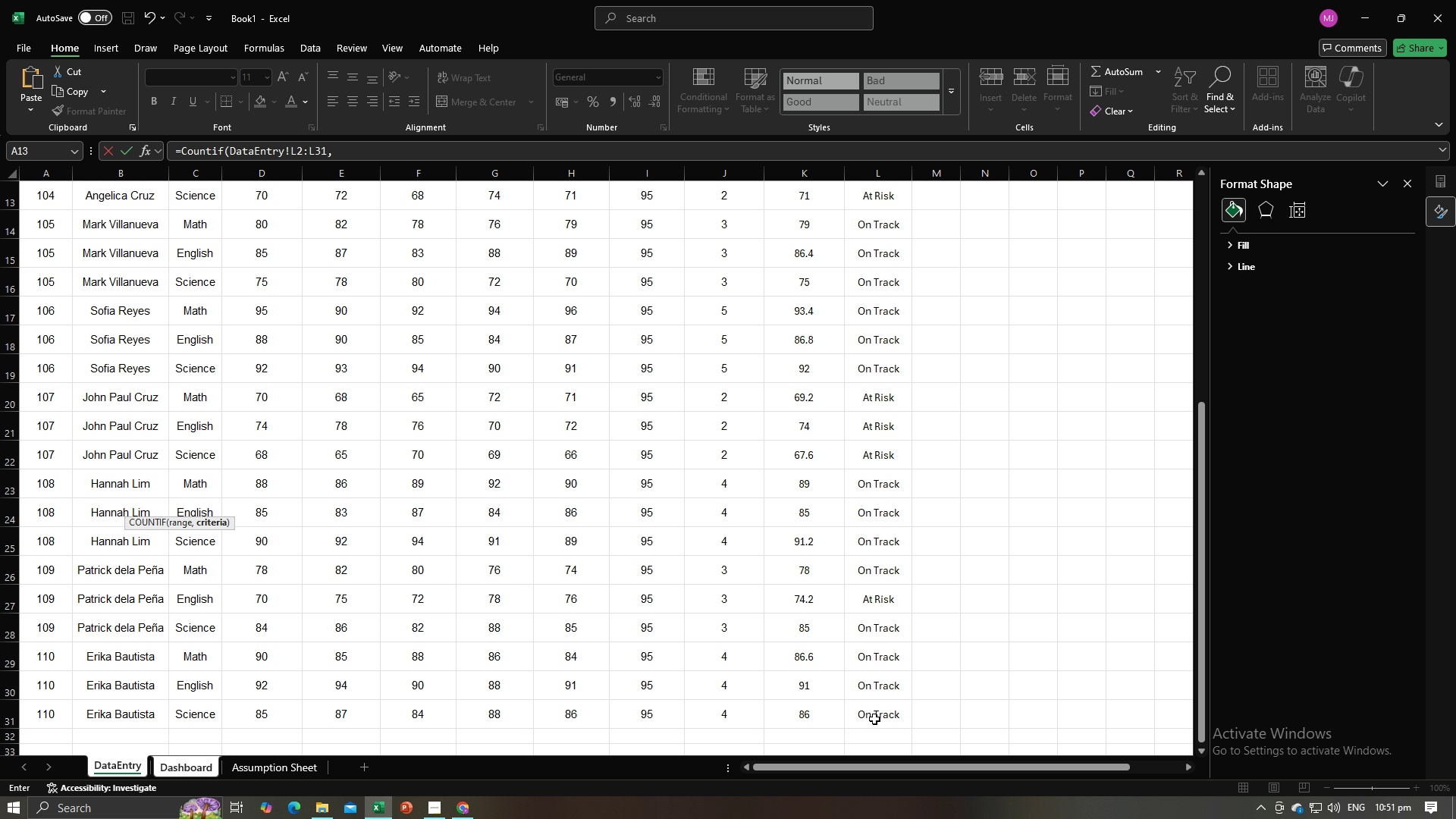 
key(Space)
 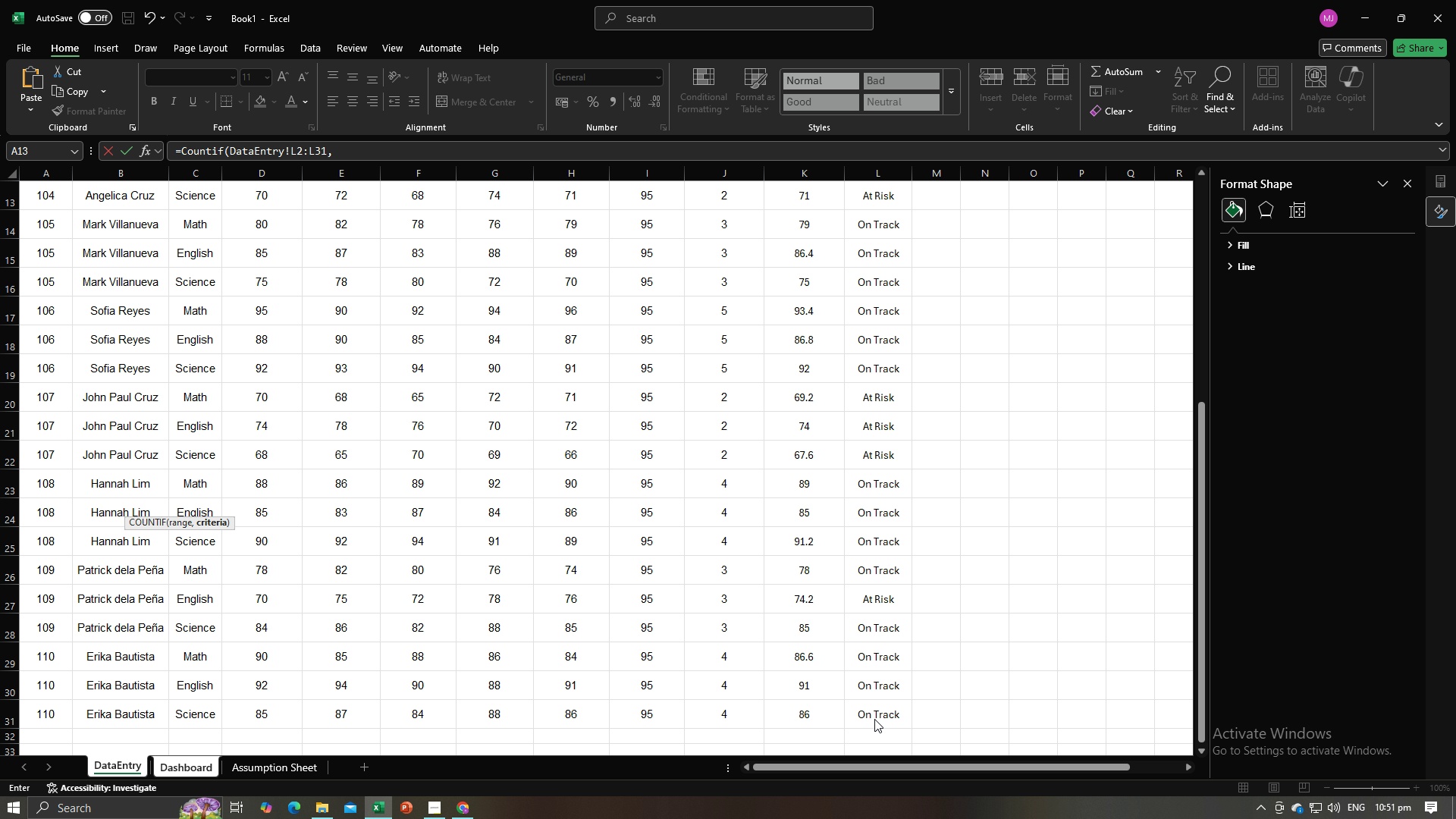 
key(Alt+AltLeft)
 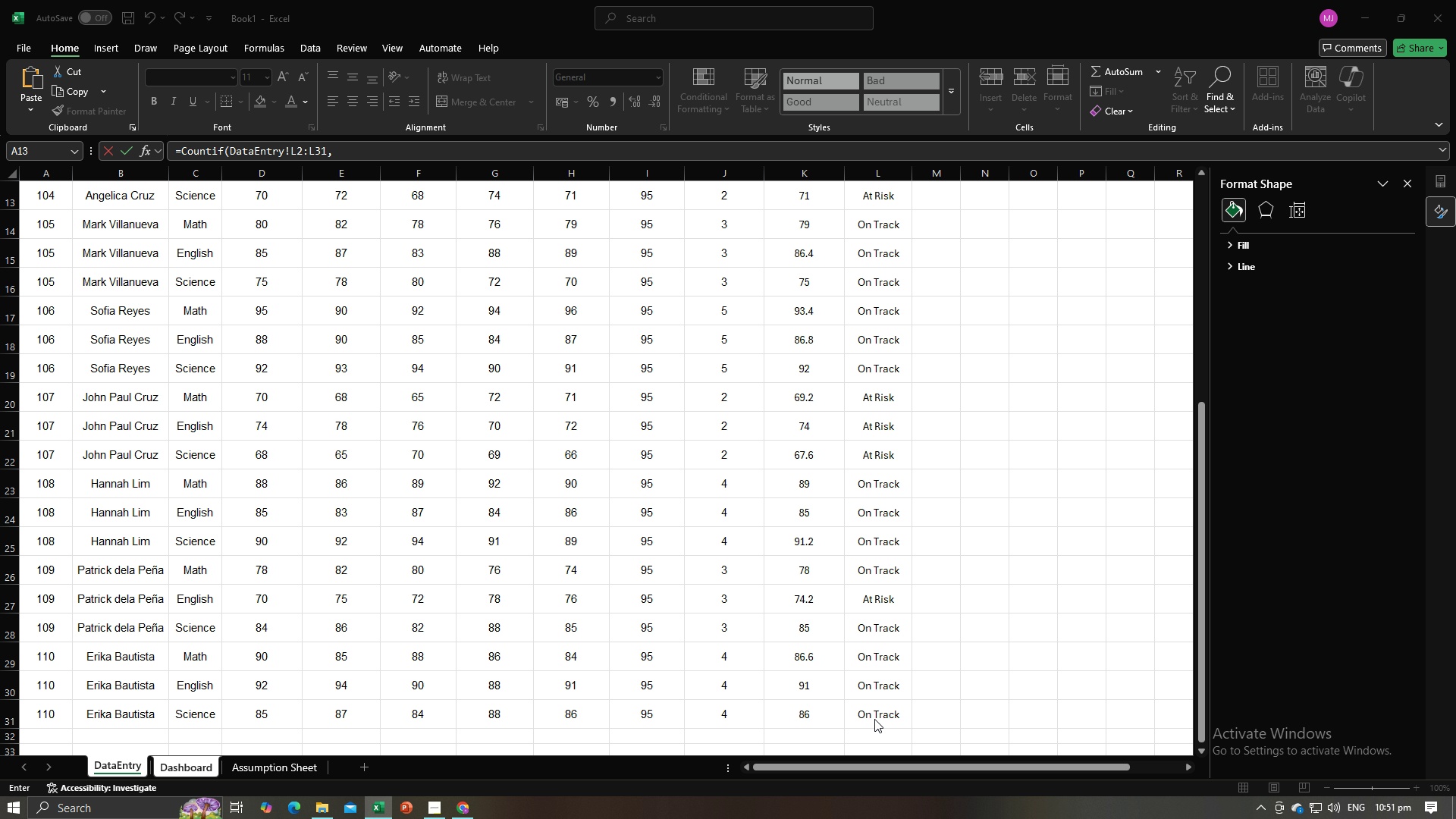 
key(Alt+Tab)
 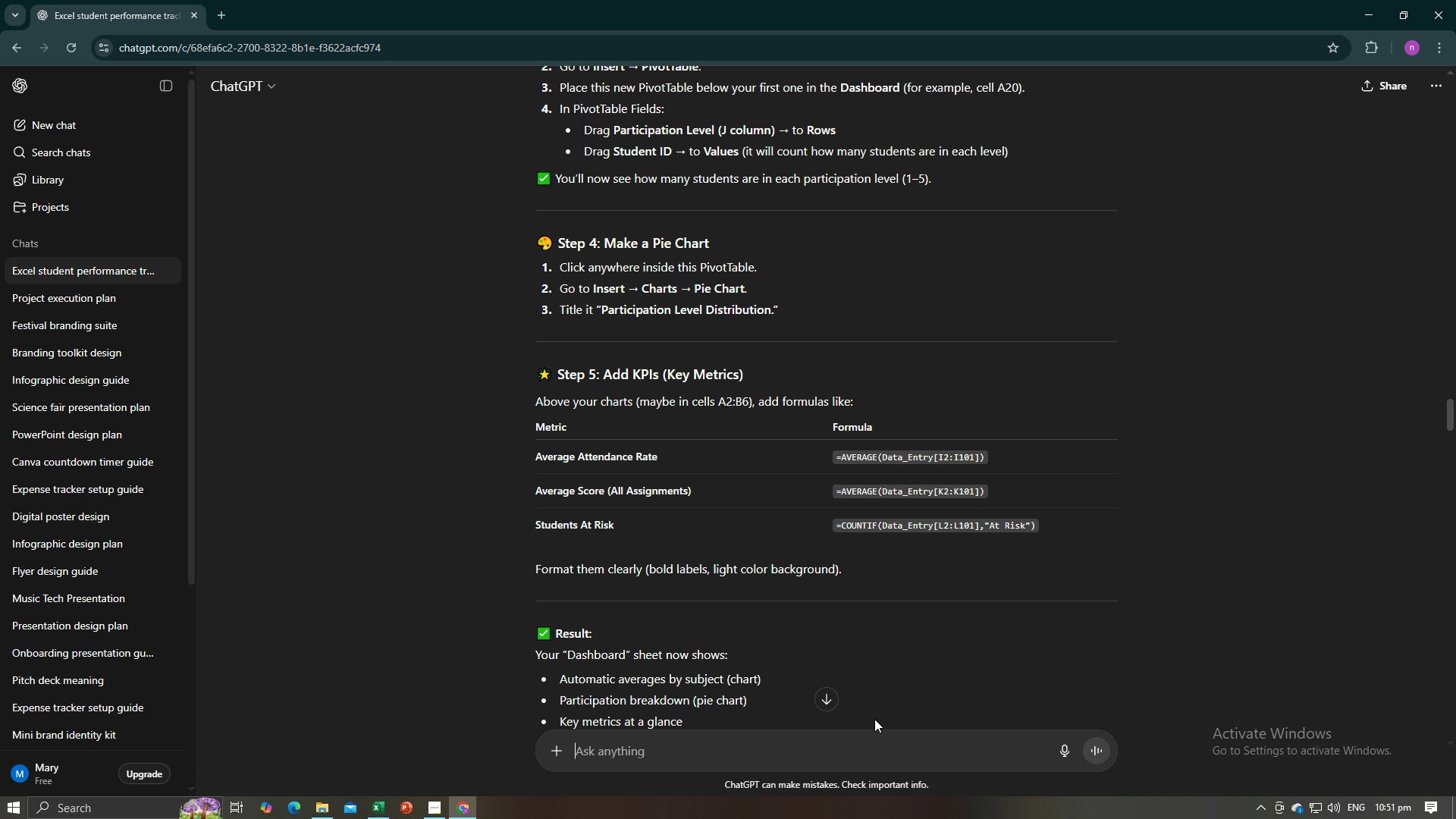 
key(Alt+AltLeft)
 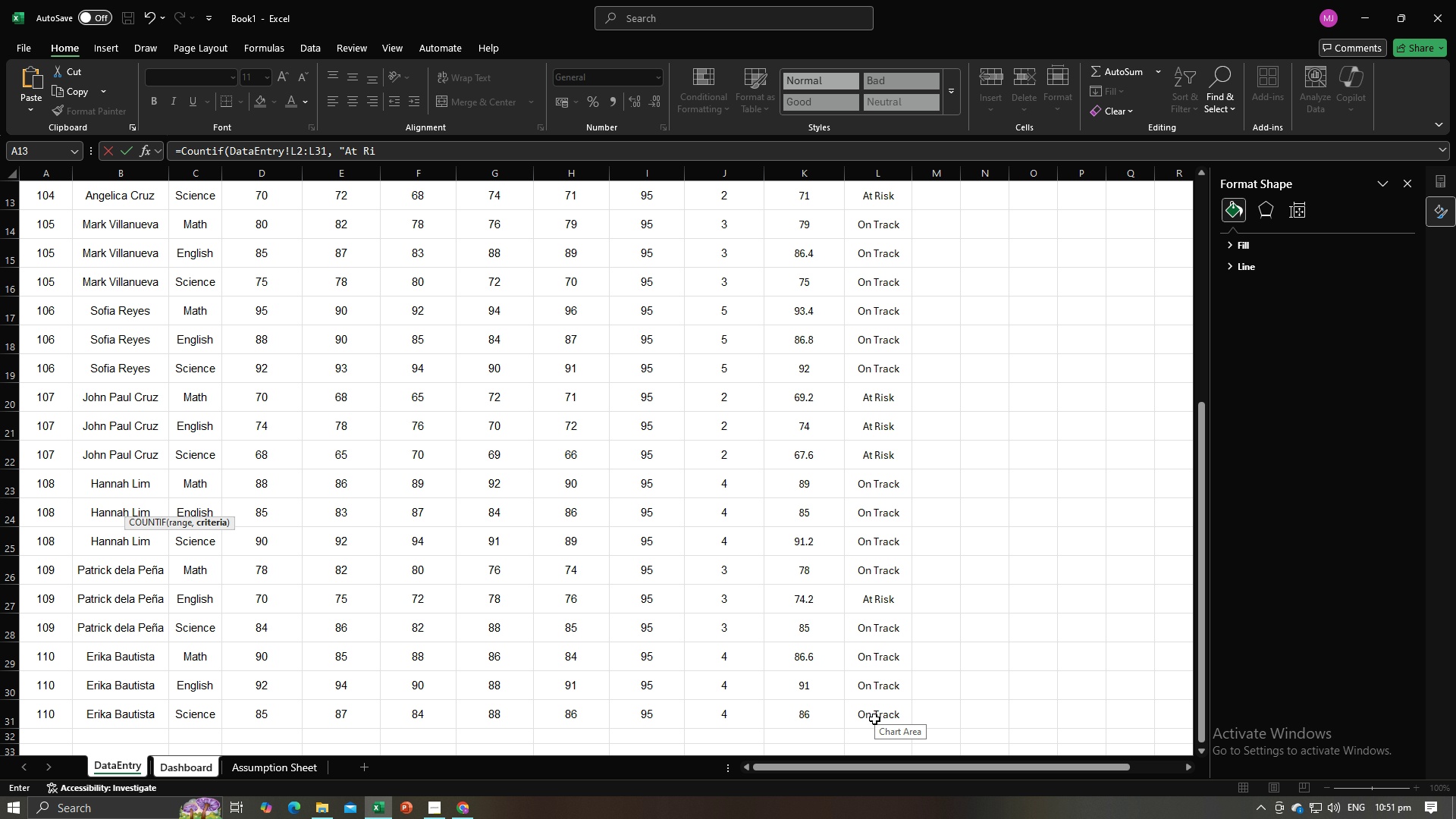 
key(Tab)
type("At Risk)
 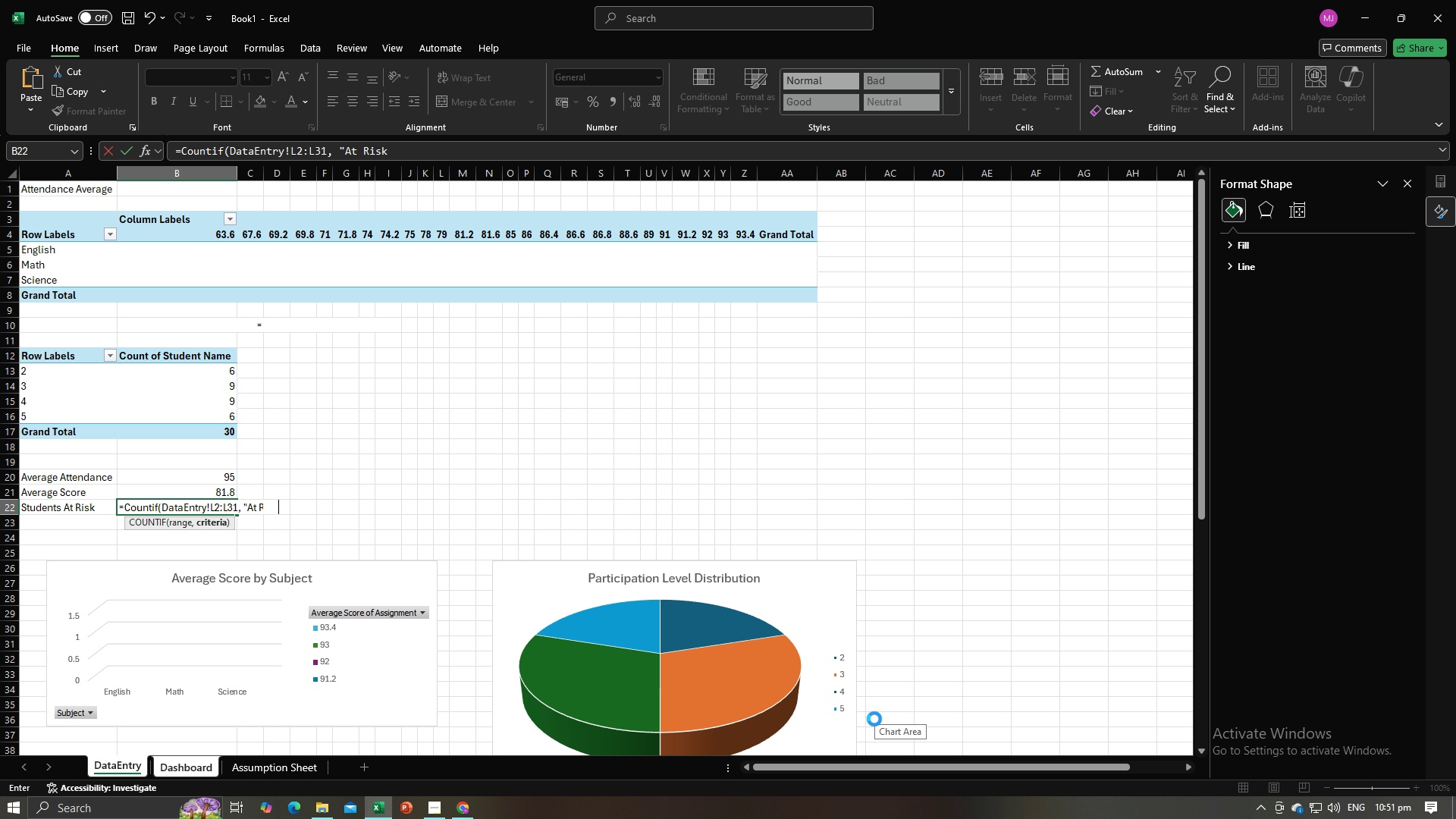 
key(Enter)
 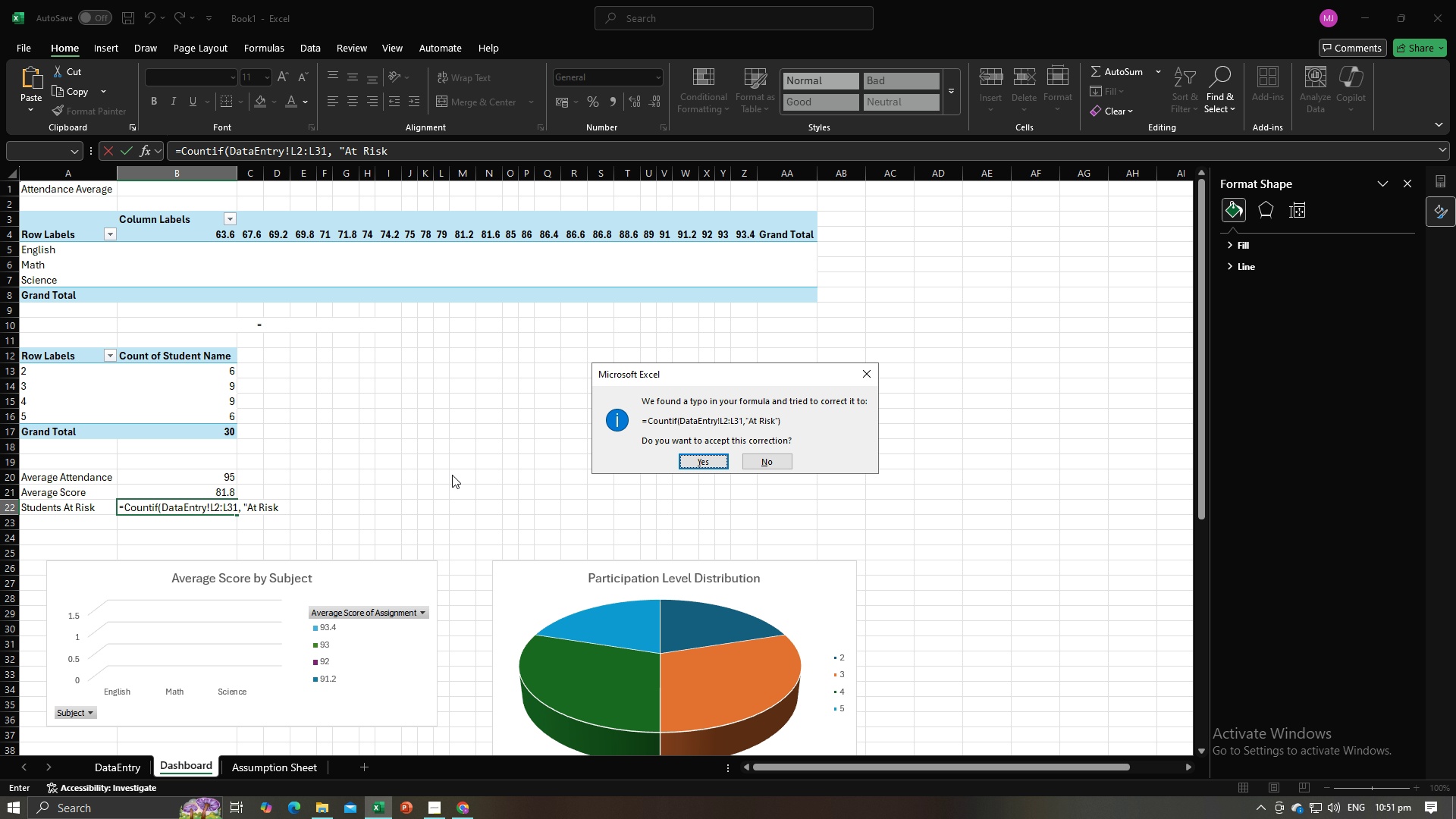 
left_click([688, 460])
 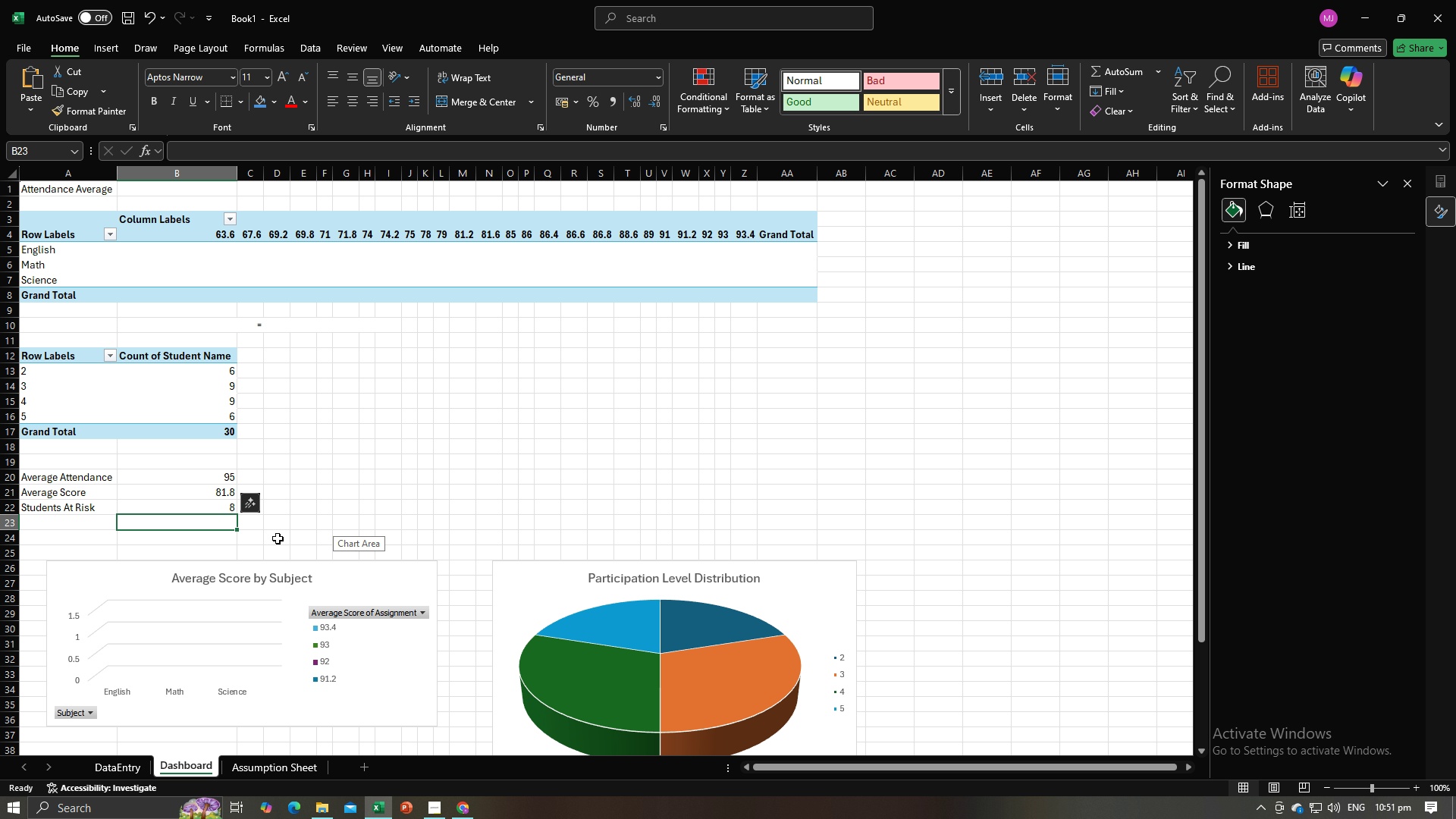 
left_click([278, 538])
 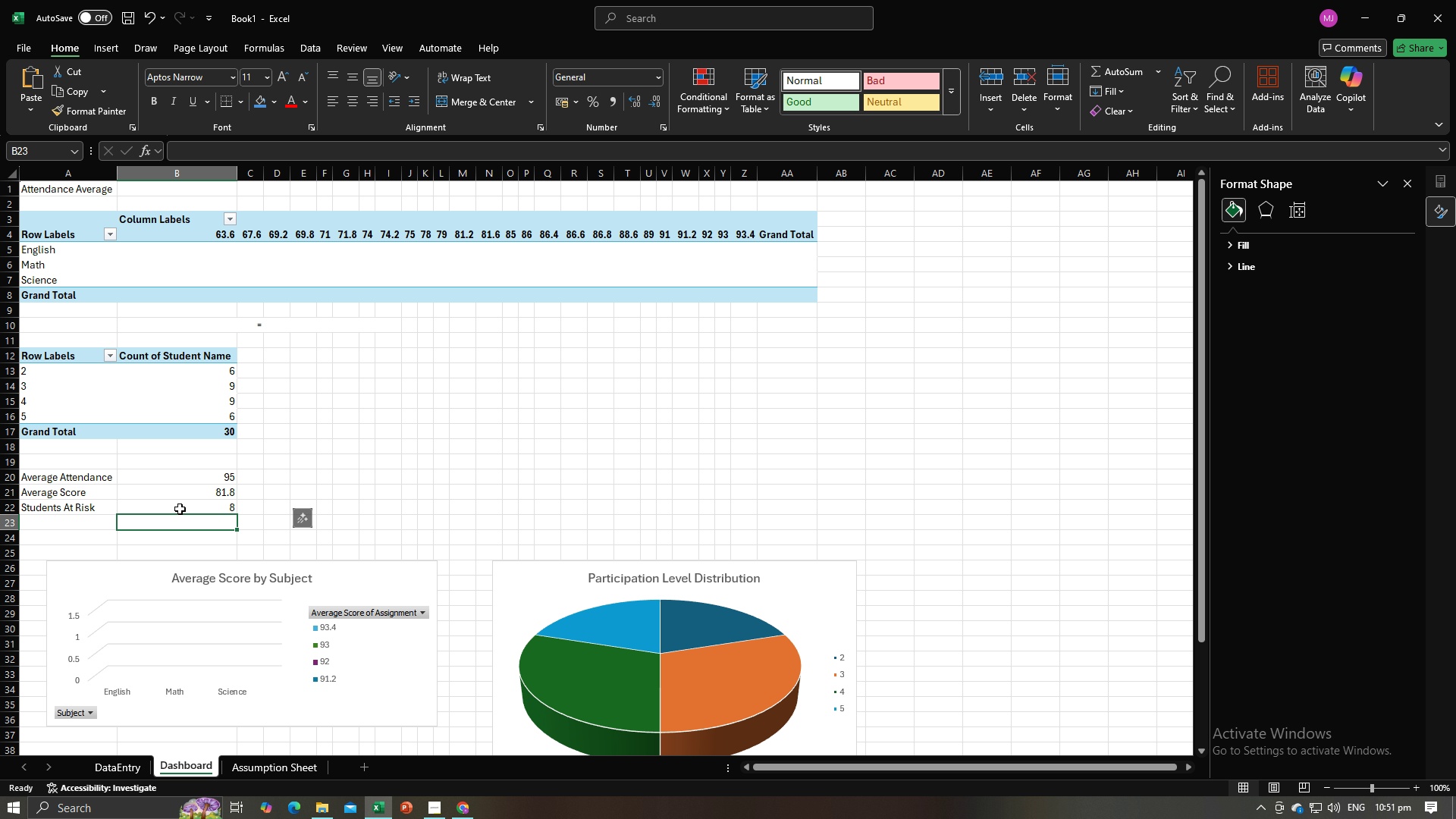 
left_click([180, 509])
 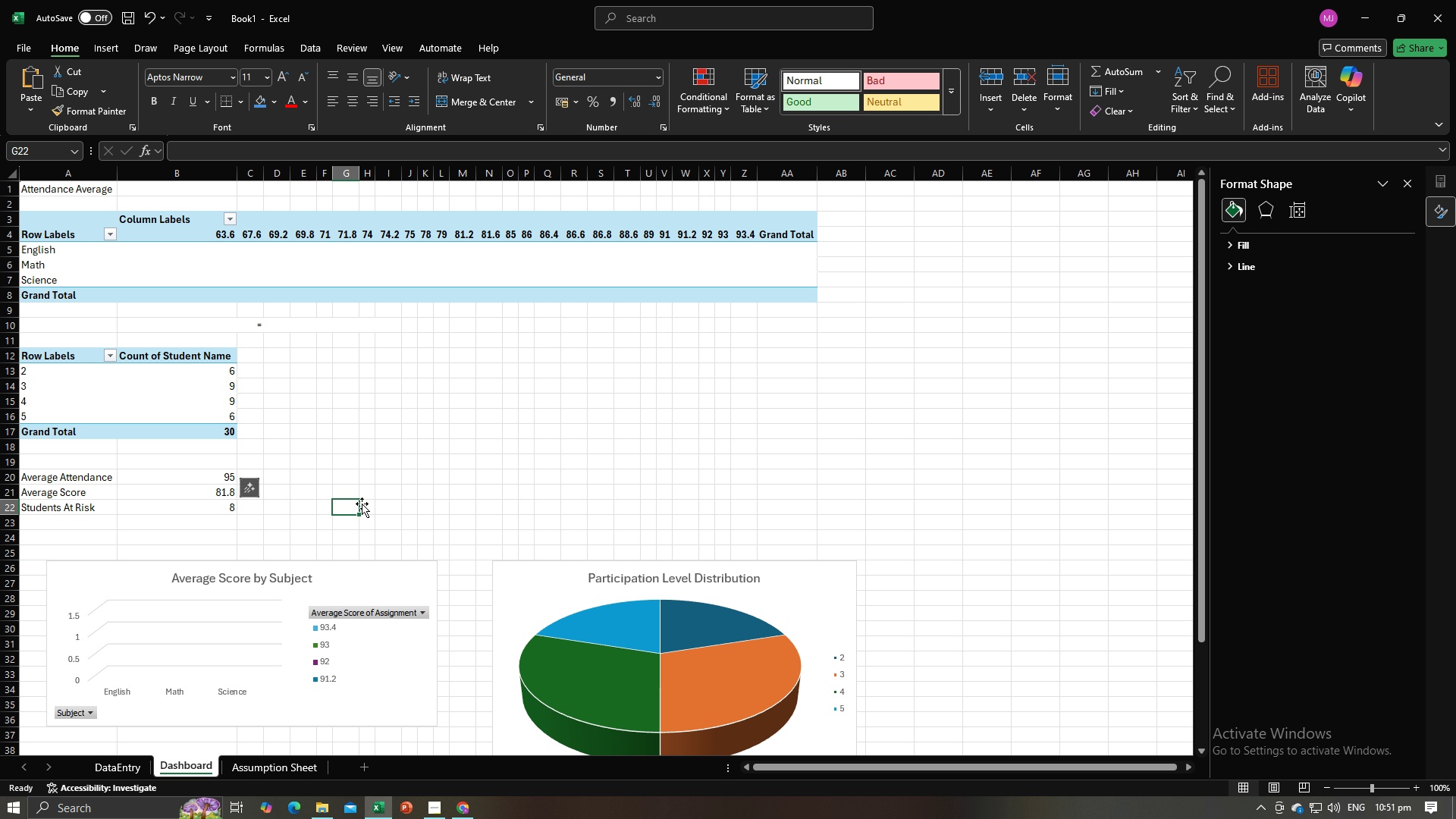 
scroll: coordinate [386, 504], scroll_direction: up, amount: 3.0
 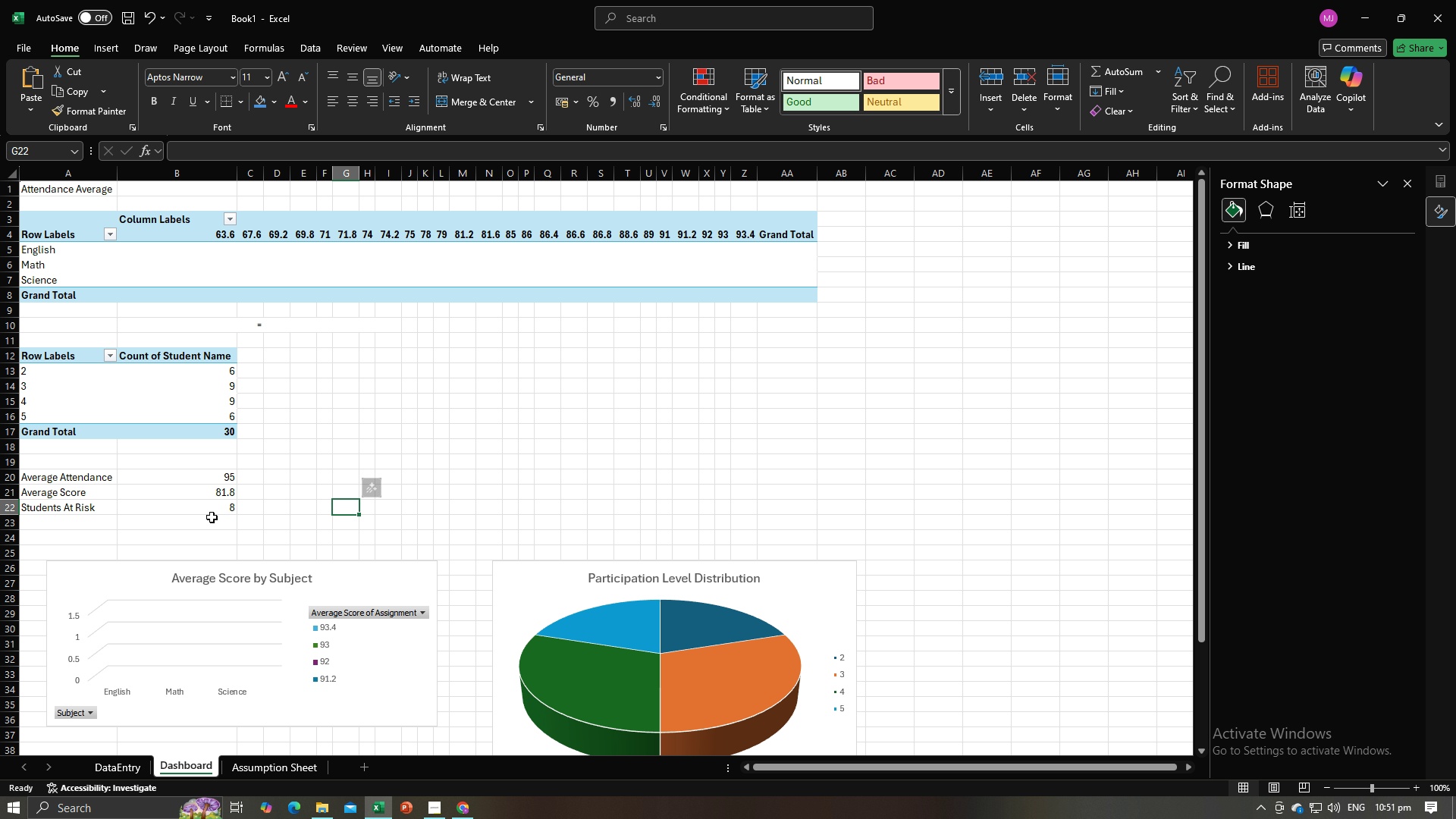 
left_click([210, 513])
 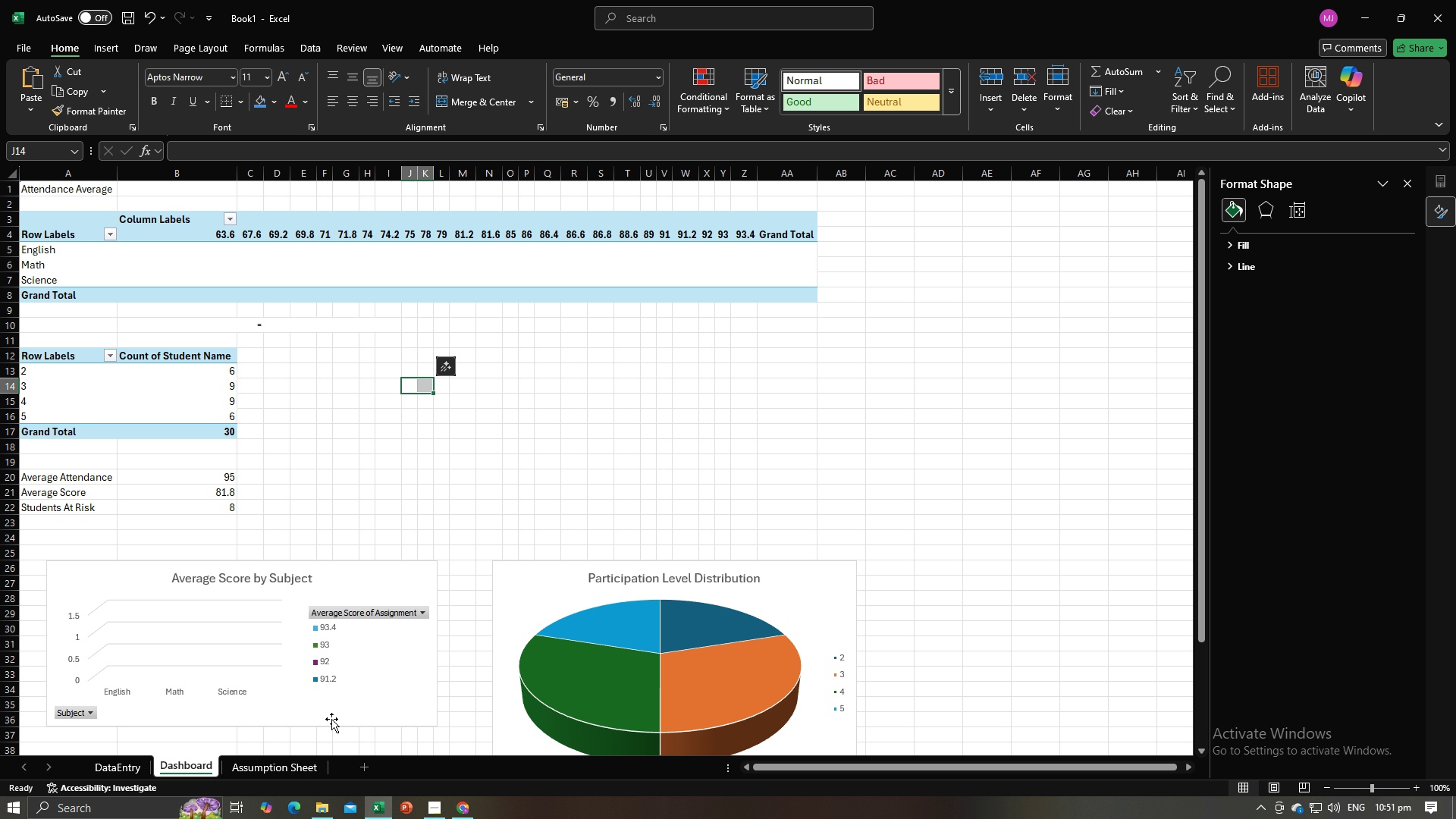 
left_click([281, 760])
 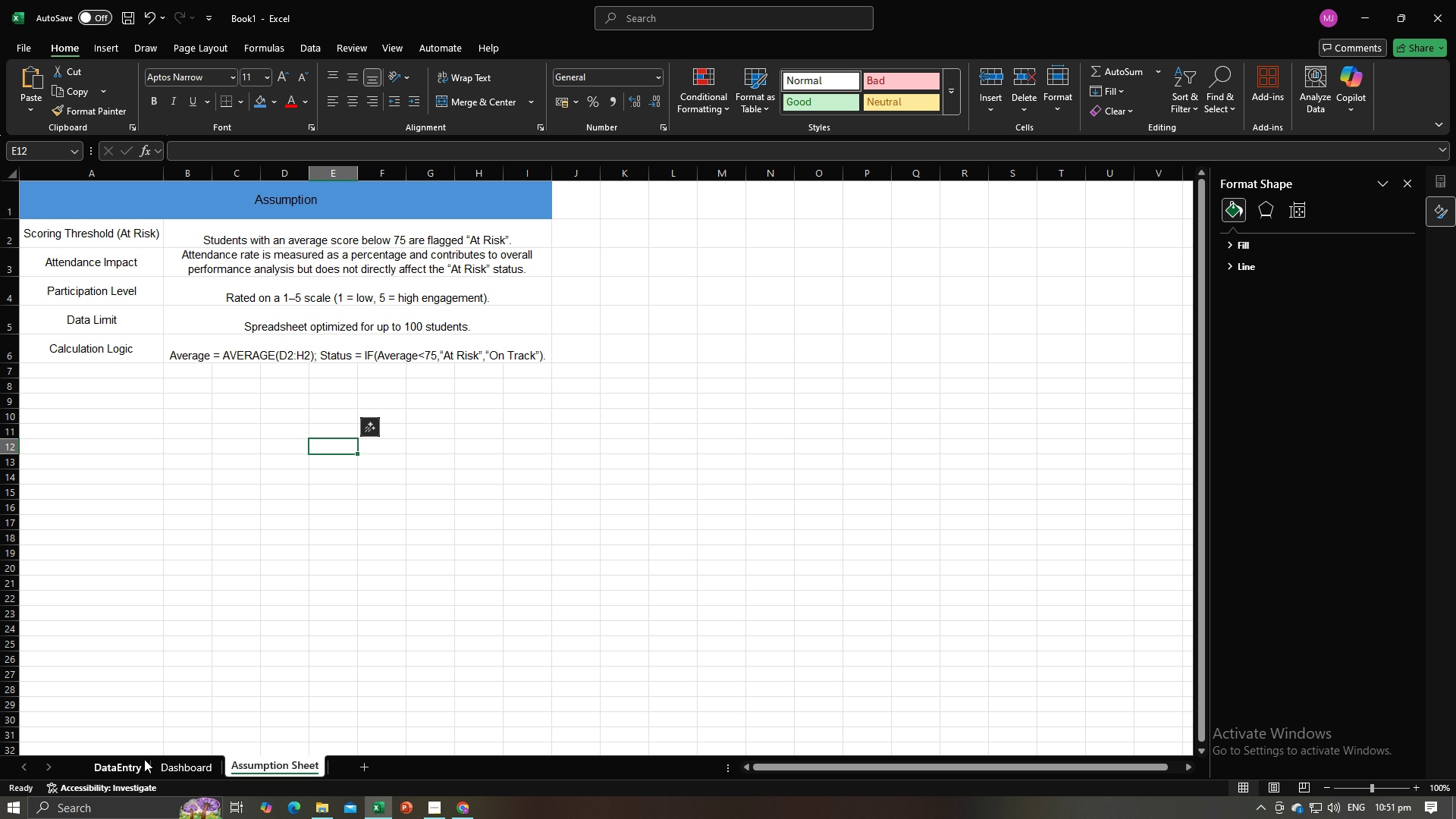 
left_click([130, 764])
 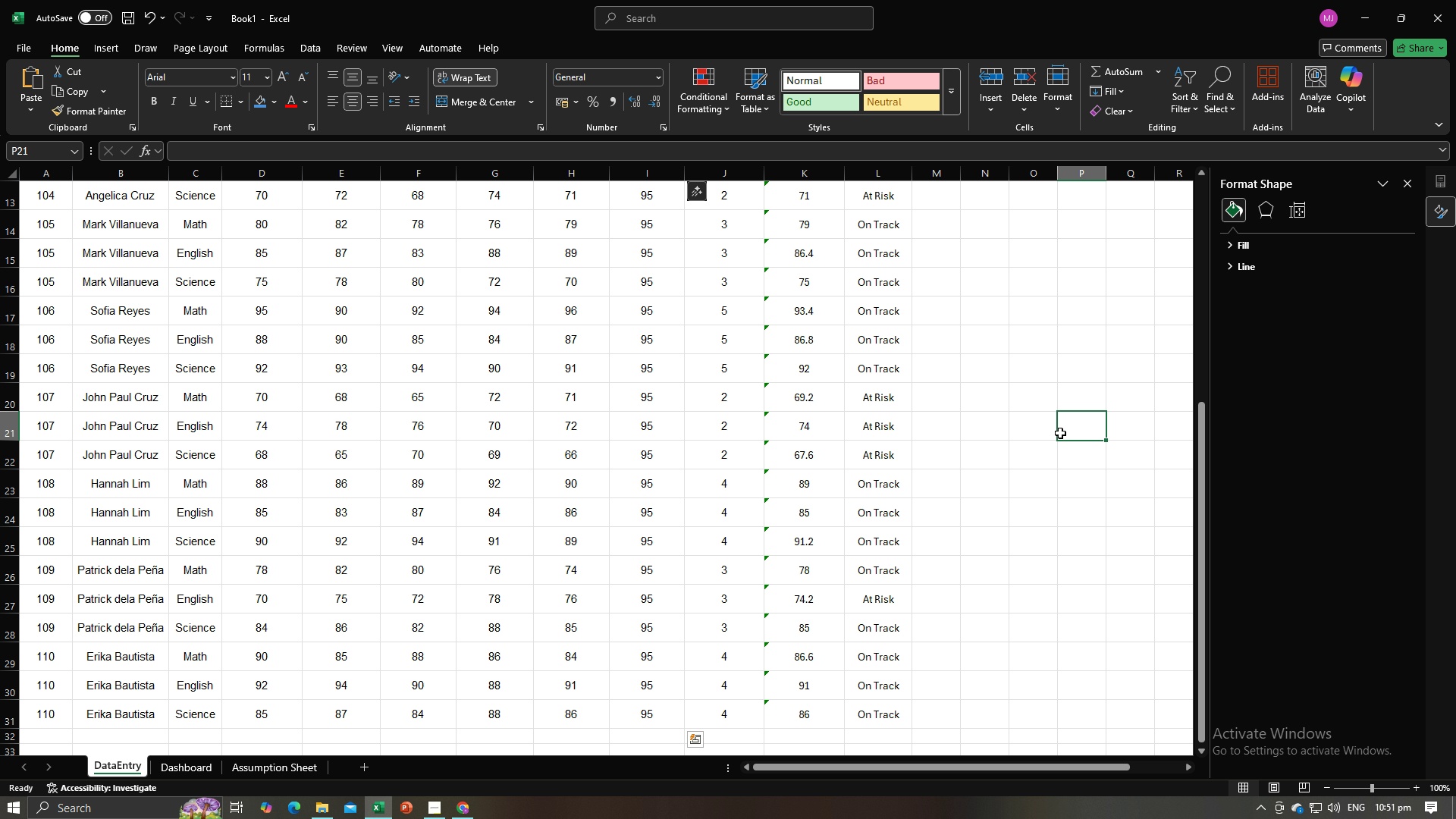 
left_click([1060, 433])
 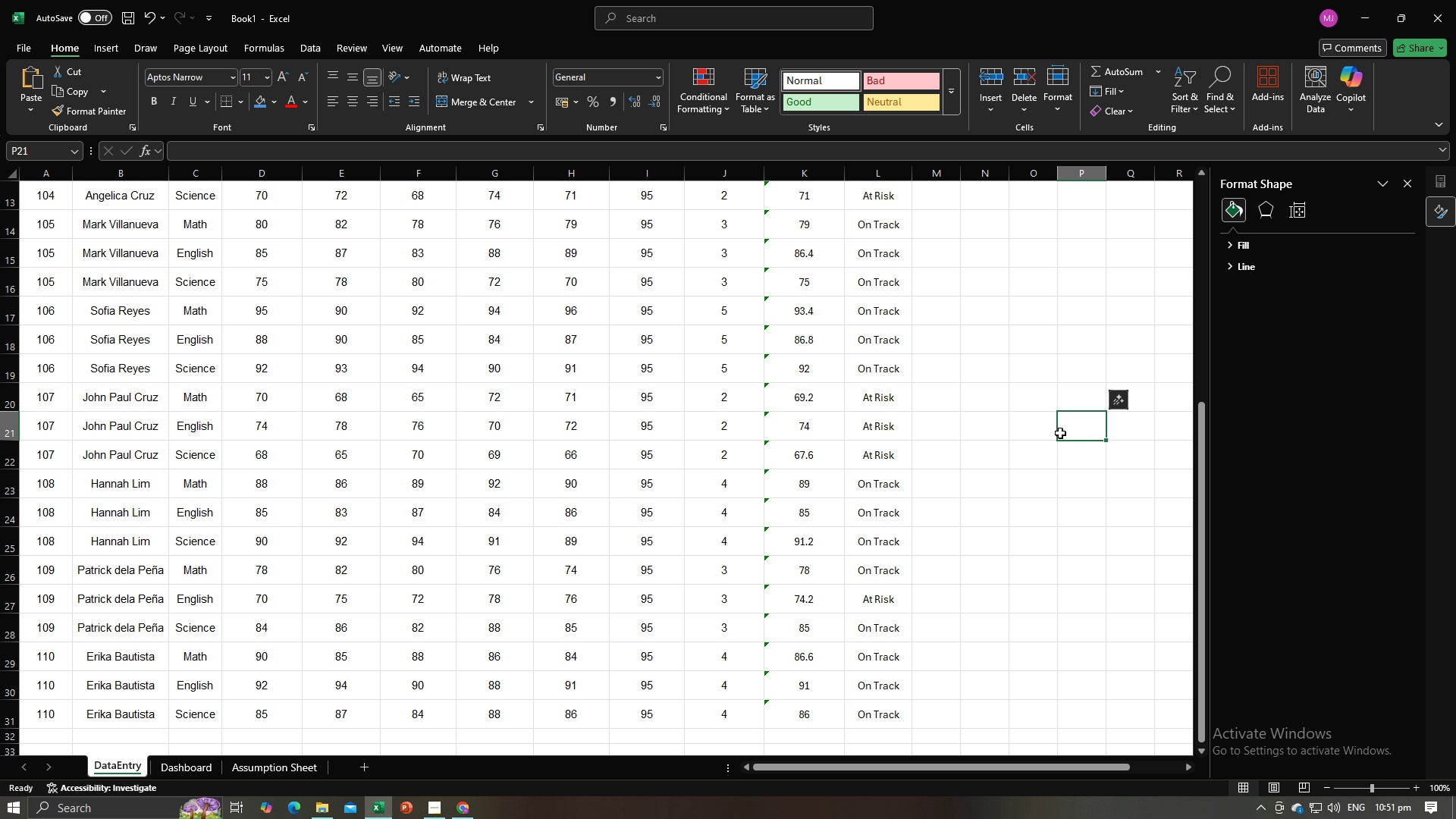 
scroll: coordinate [1060, 433], scroll_direction: up, amount: 15.0
 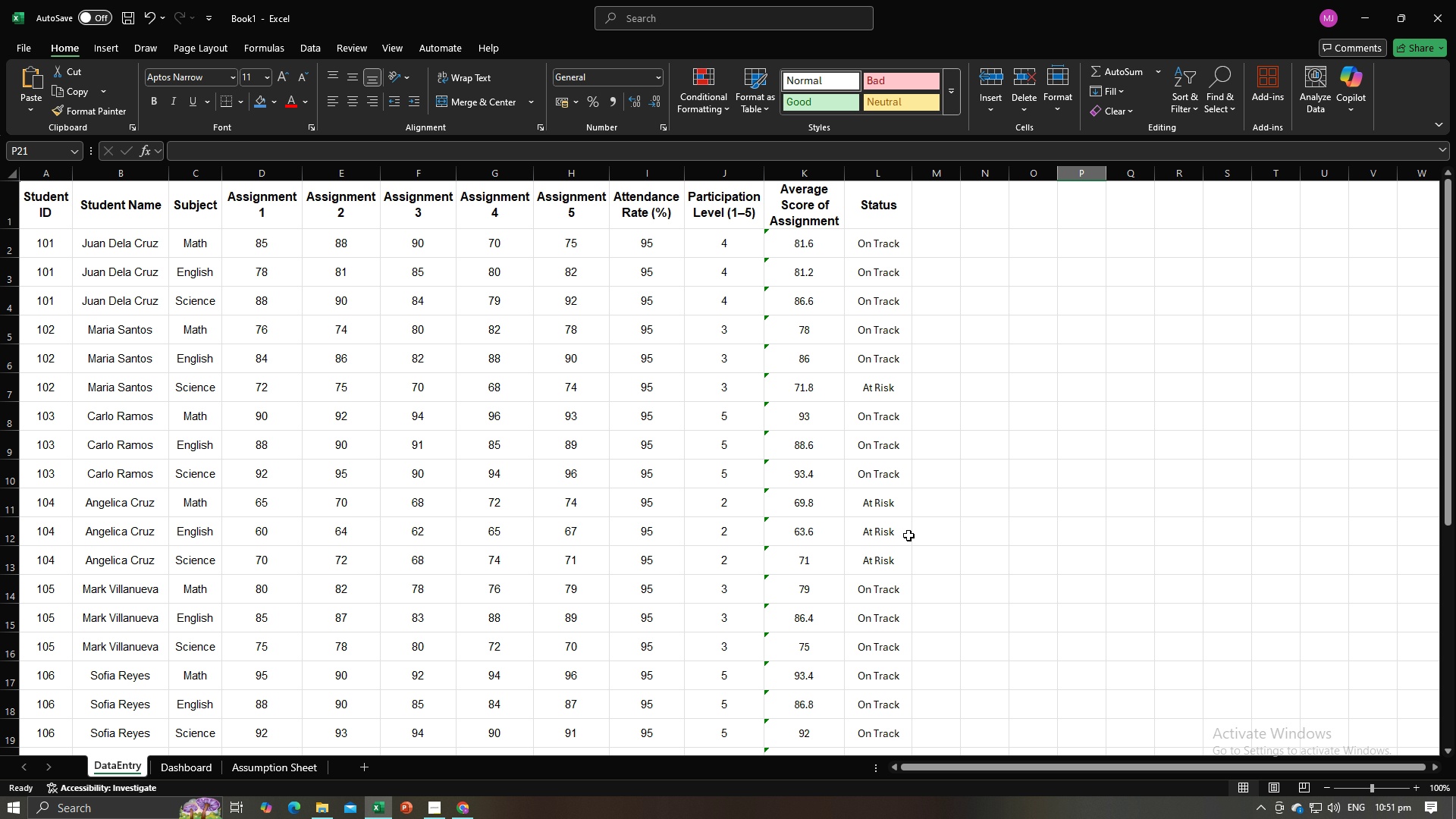 
left_click([1093, 520])
 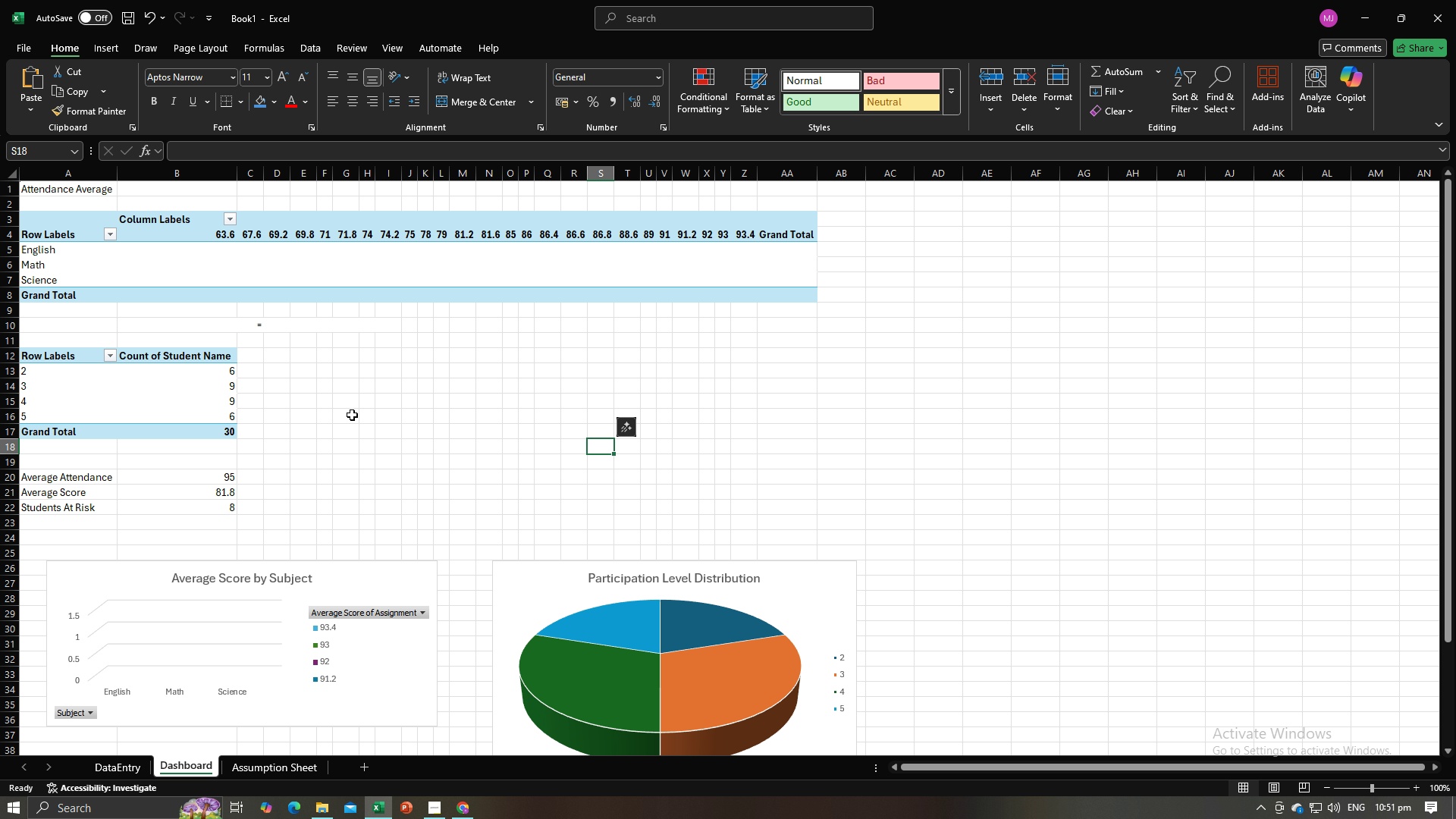 
left_click([93, 185])
 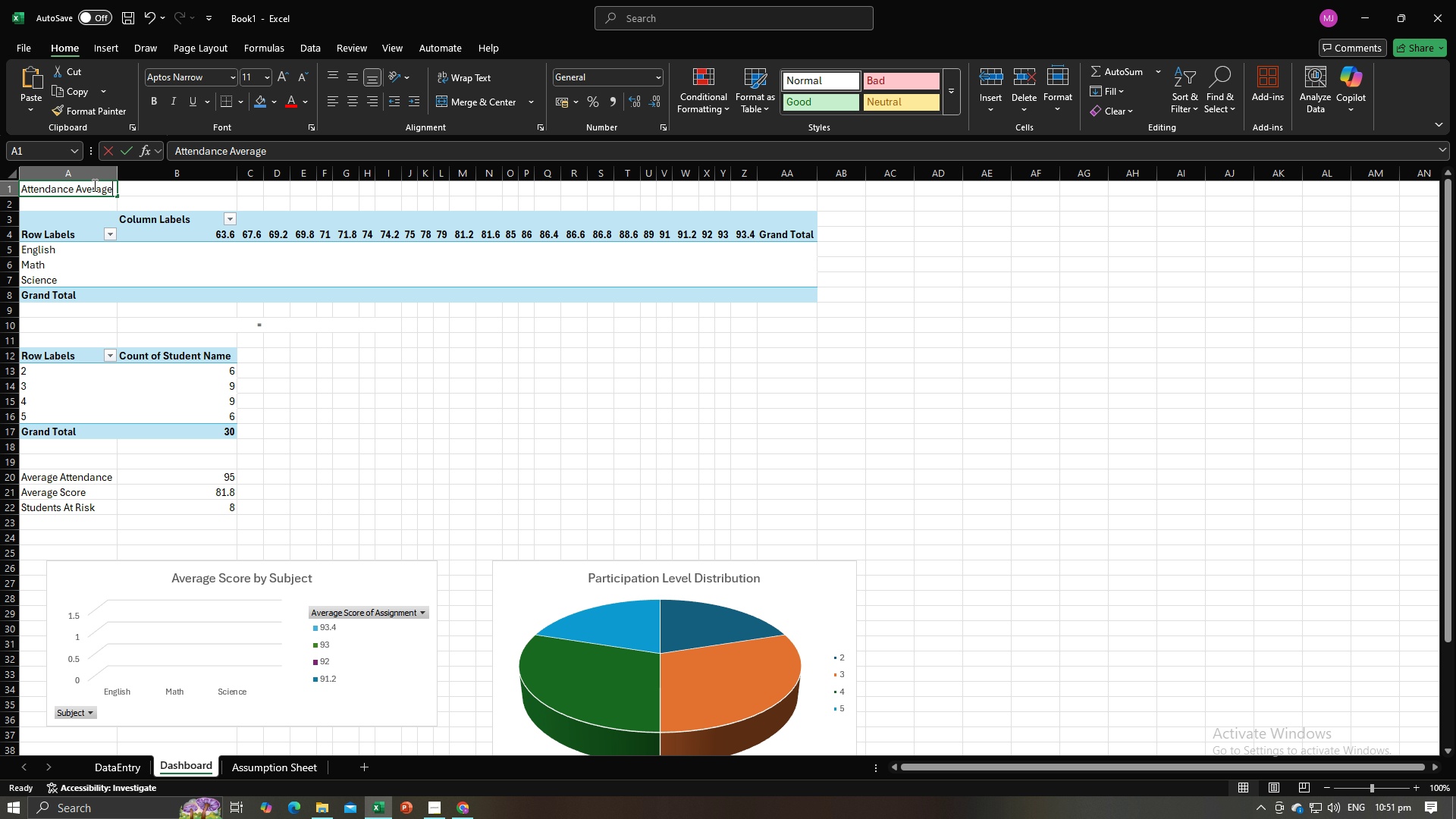 
key(Backspace)
 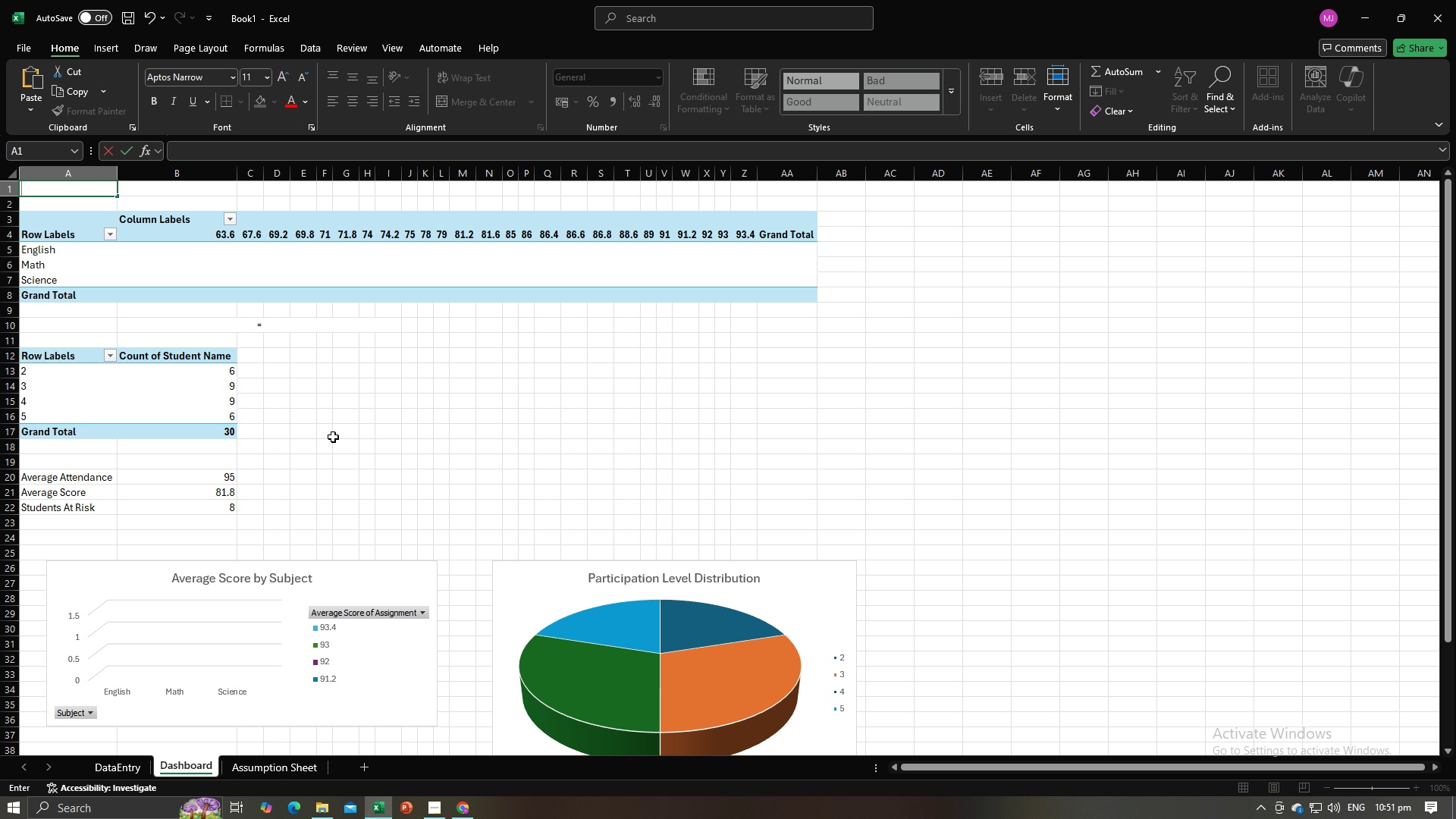 
left_click([363, 453])
 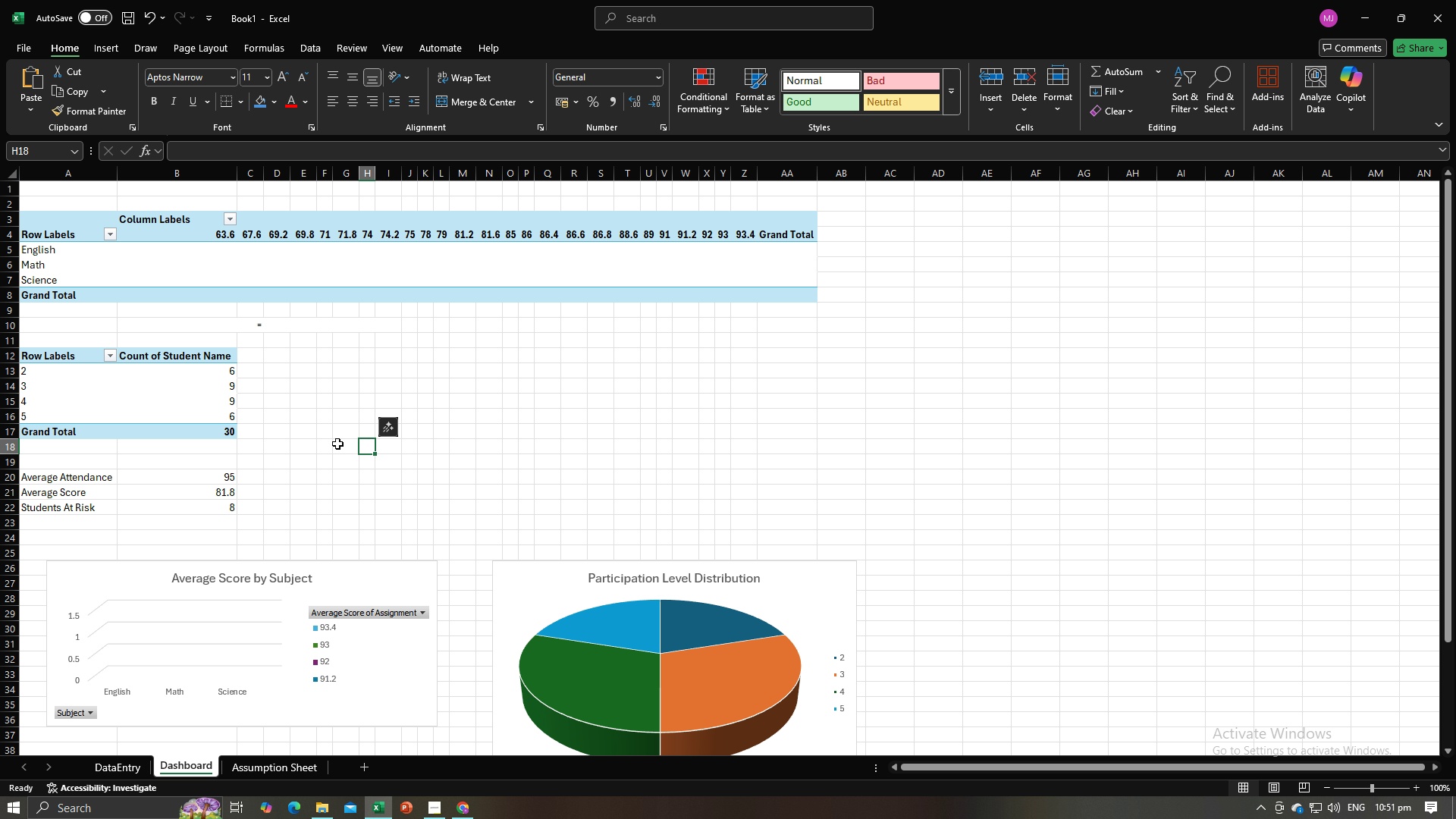 
scroll: coordinate [346, 425], scroll_direction: down, amount: 2.0
 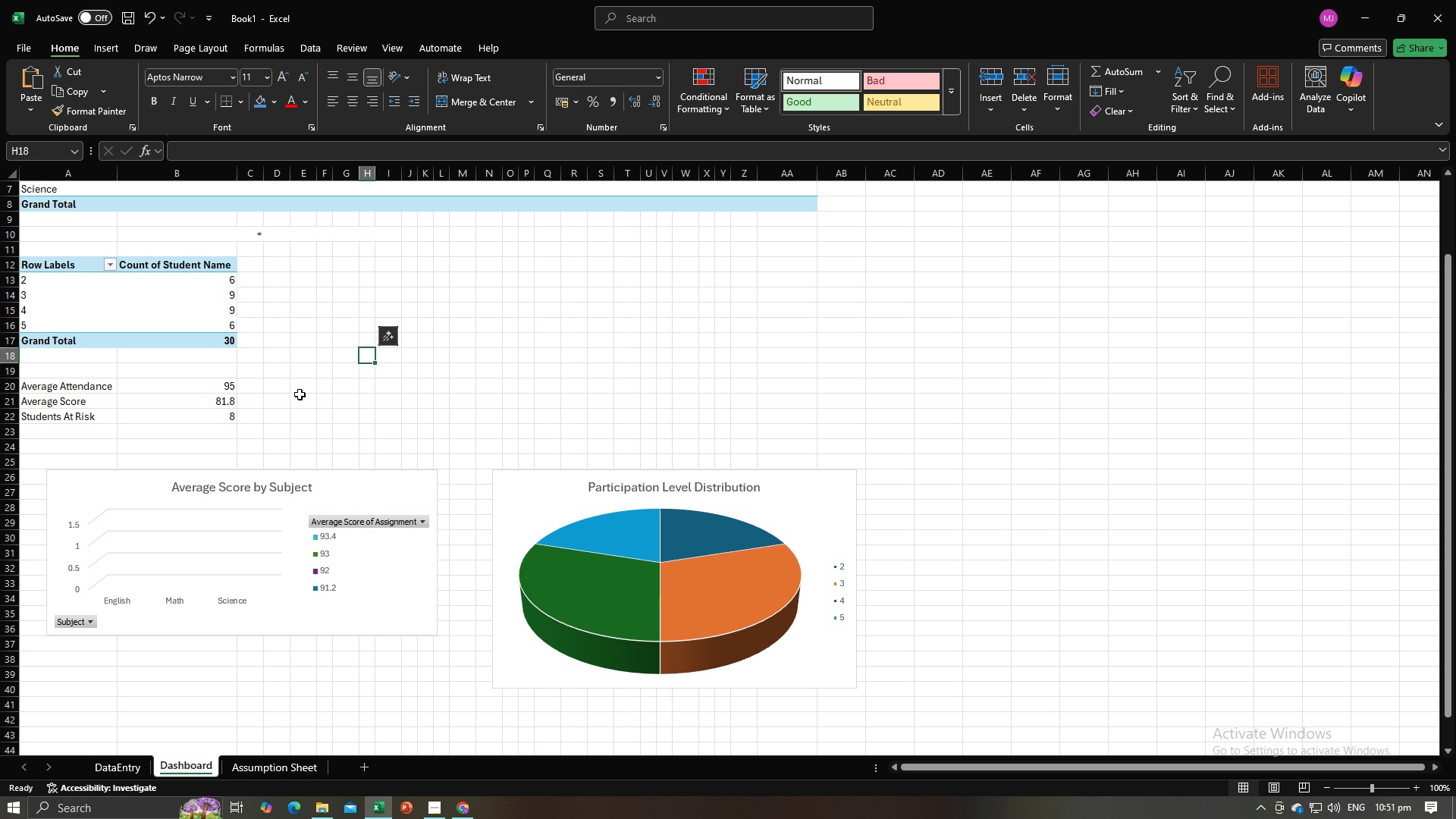 
scroll: coordinate [308, 388], scroll_direction: up, amount: 3.0
 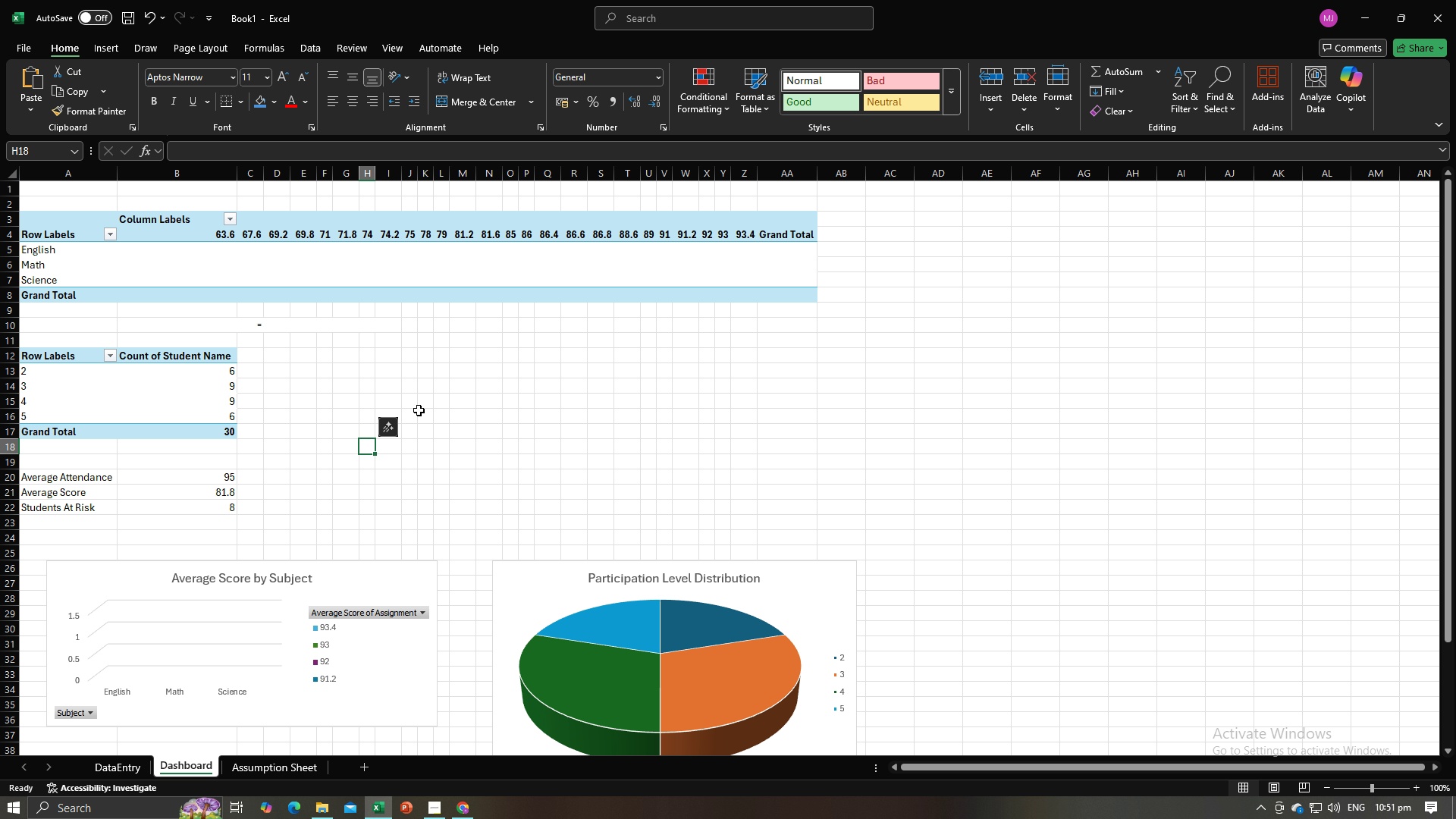 
left_click([421, 412])
 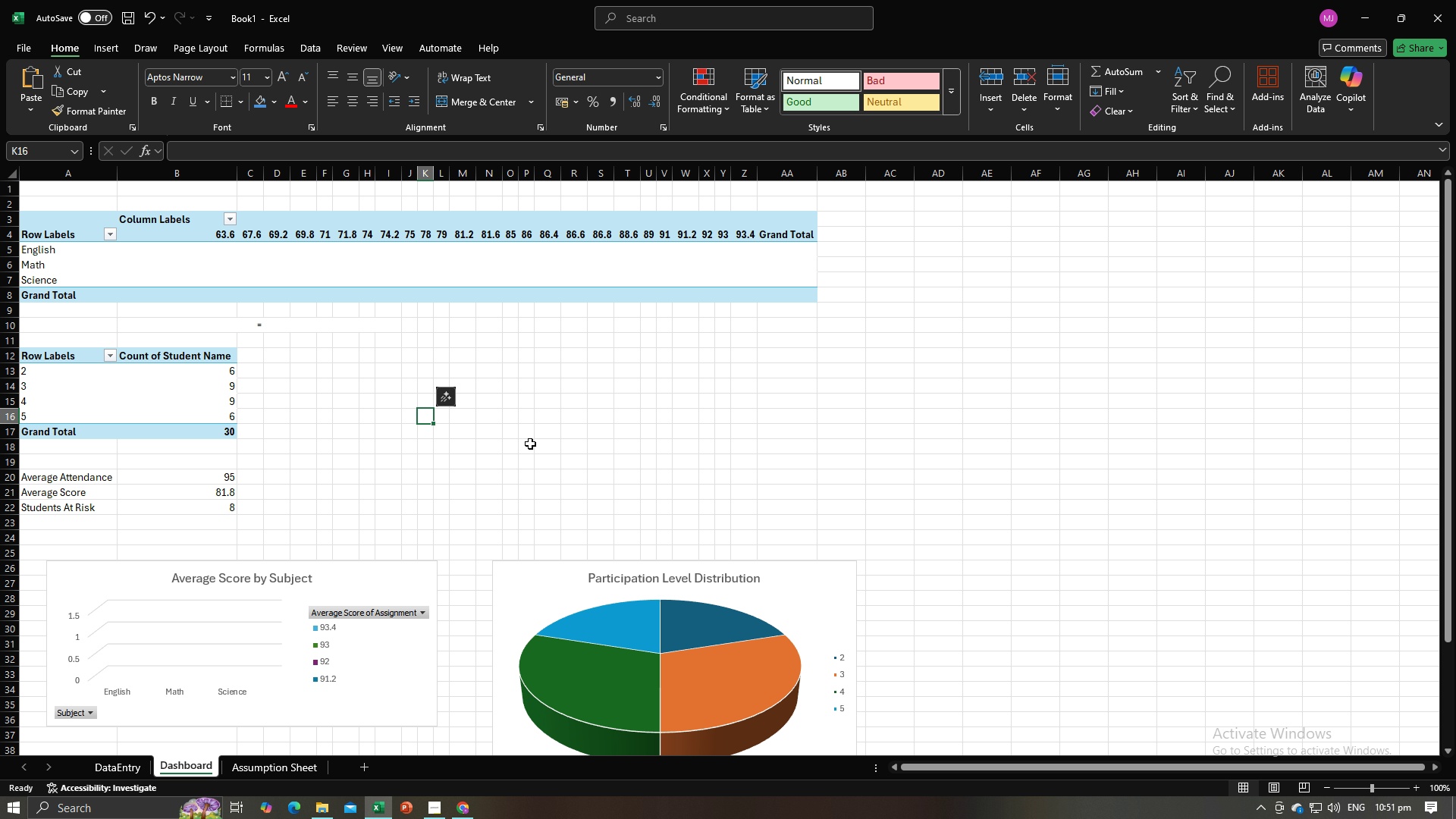 
scroll: coordinate [530, 444], scroll_direction: down, amount: 2.0
 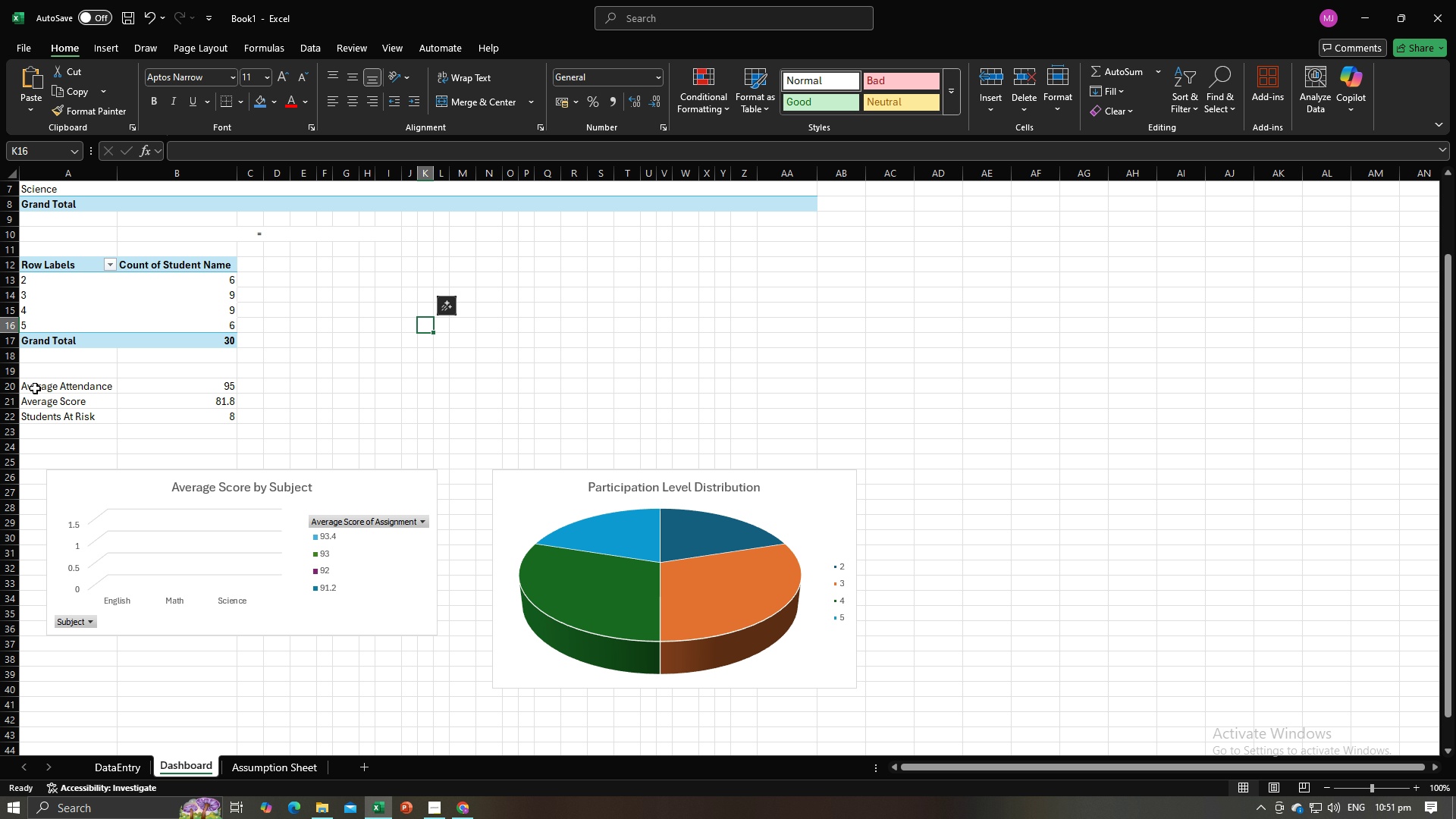 
left_click([37, 388])
 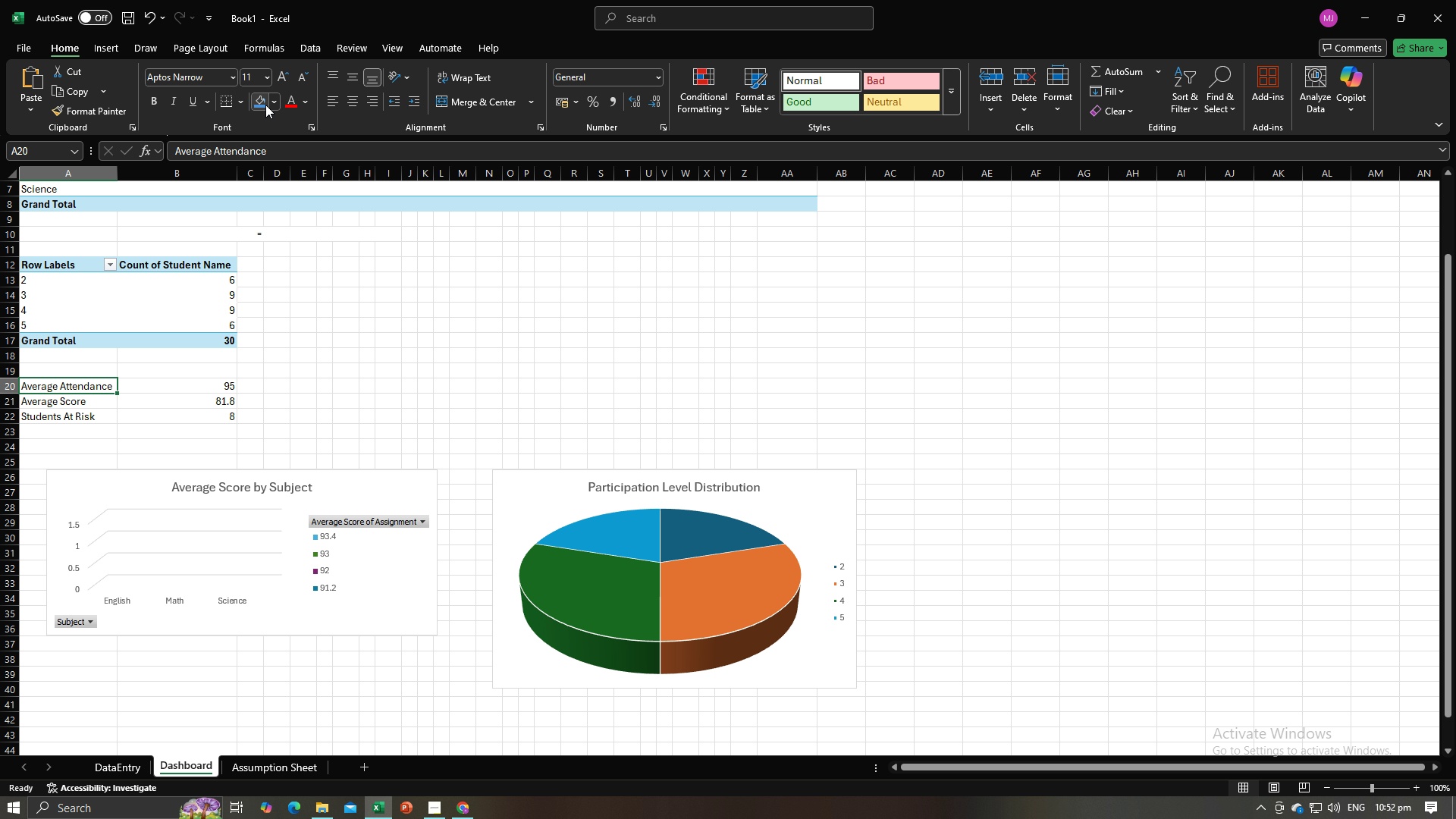 
left_click([261, 105])
 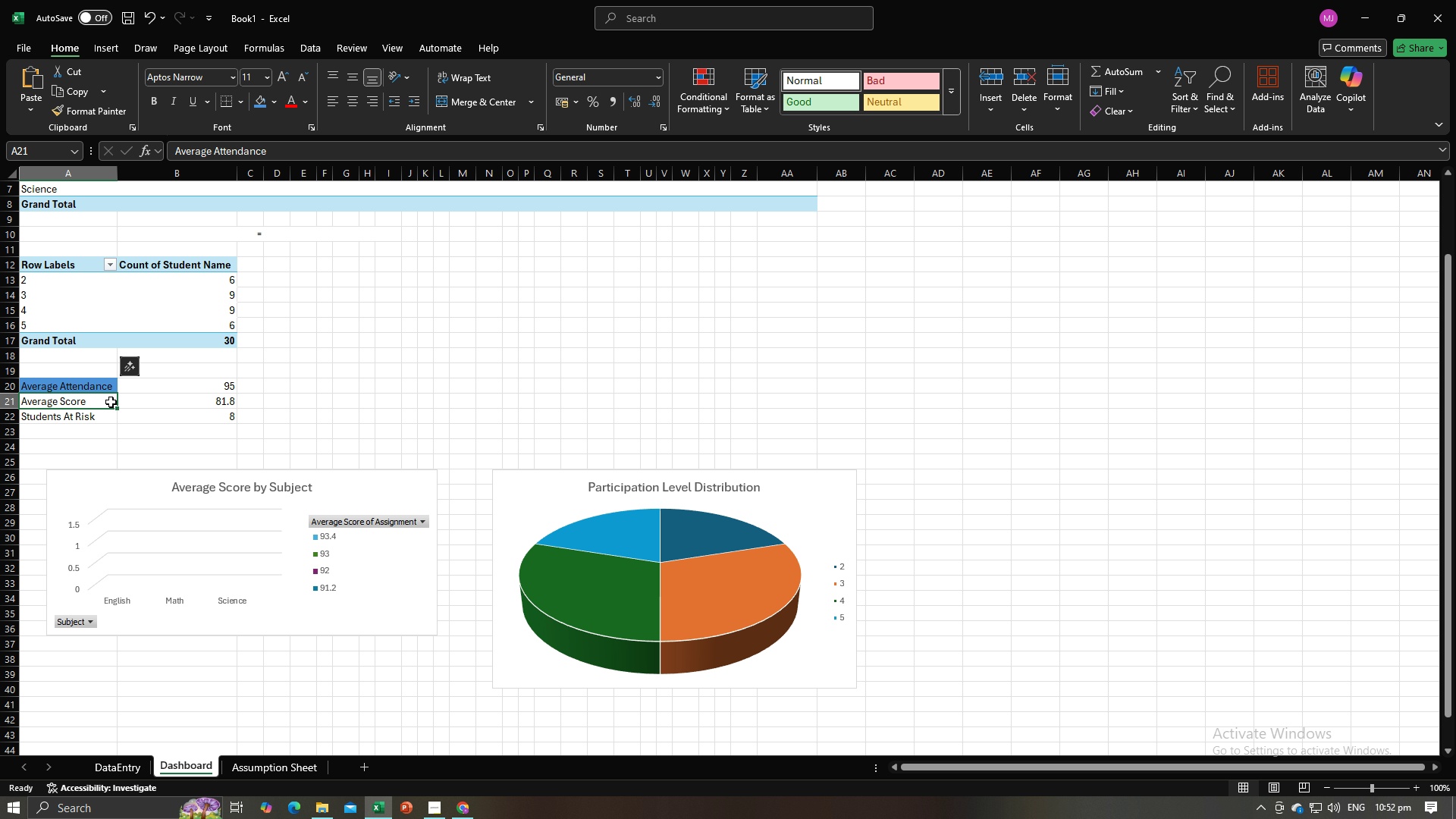 
left_click([111, 402])
 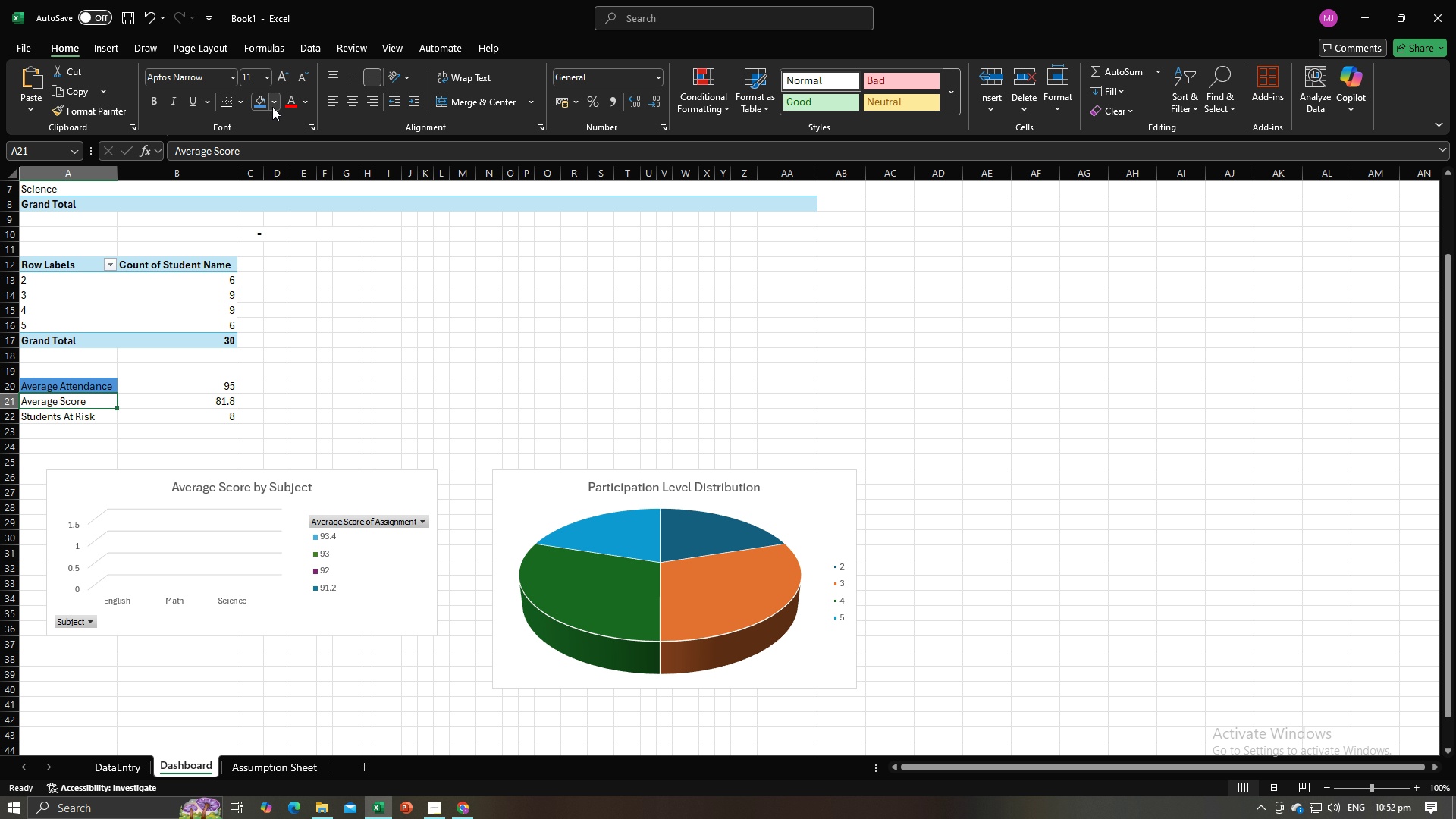 
left_click([272, 105])
 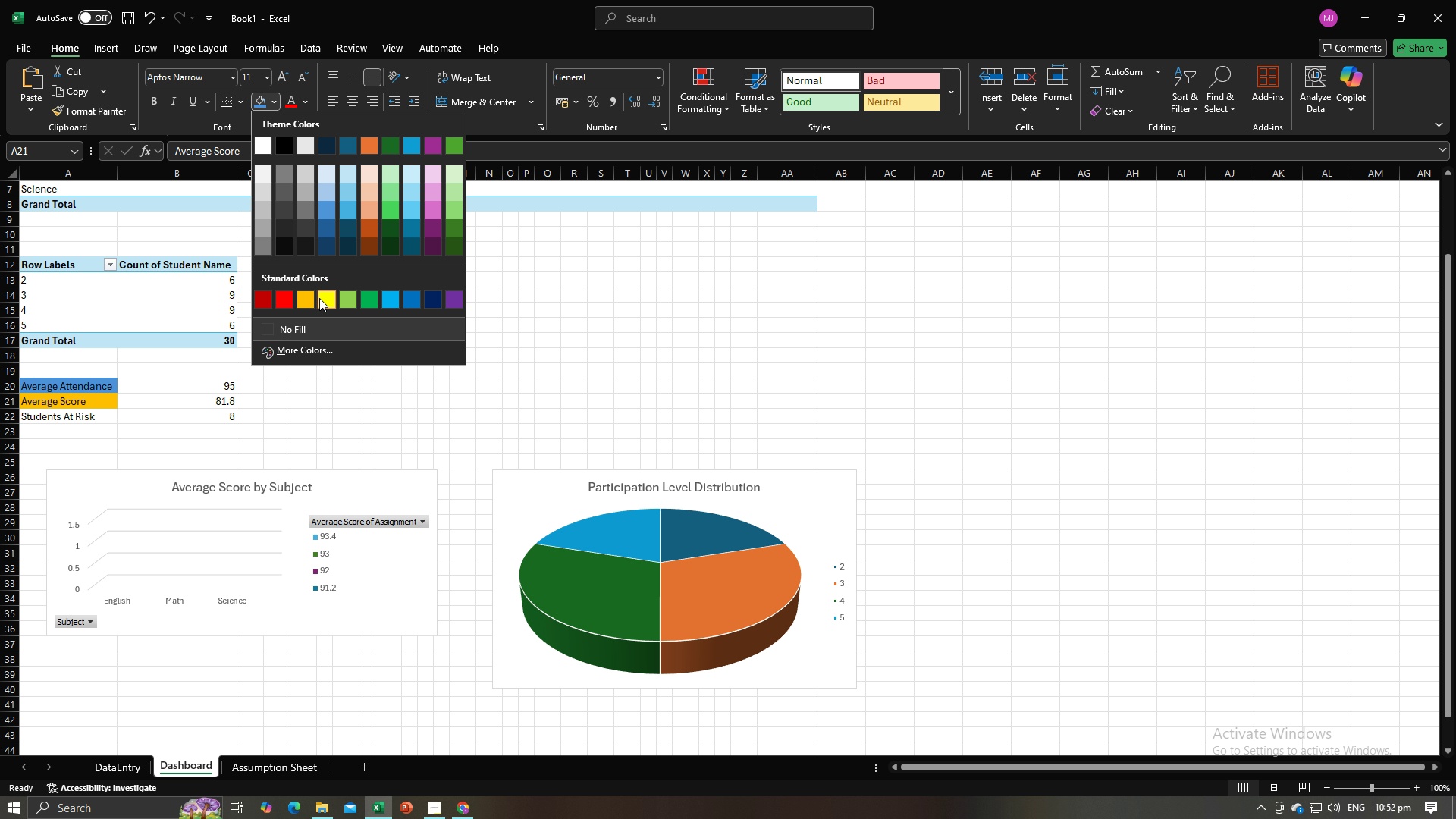 
left_click([320, 298])
 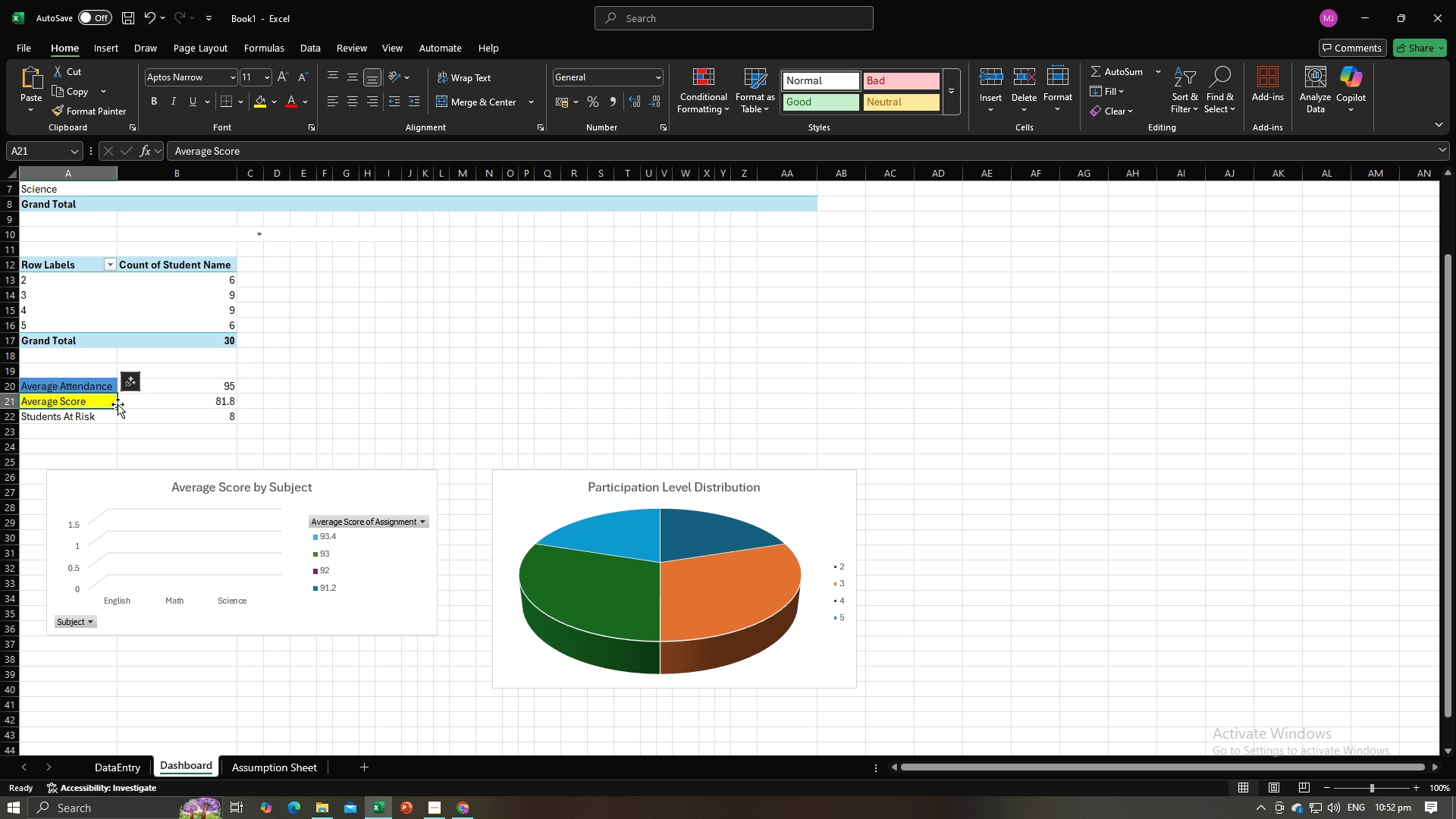 
left_click([105, 413])
 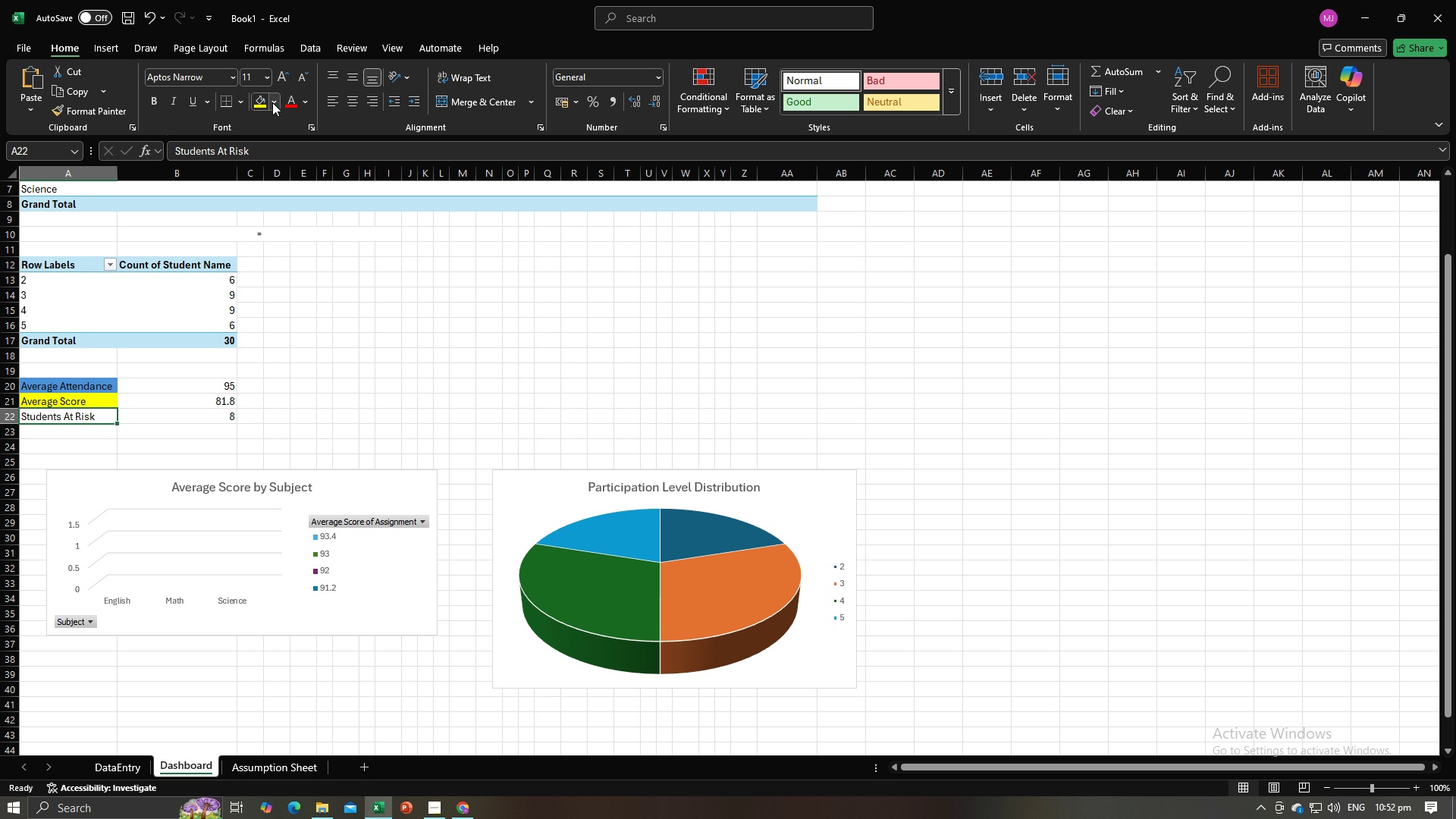 
left_click([272, 102])
 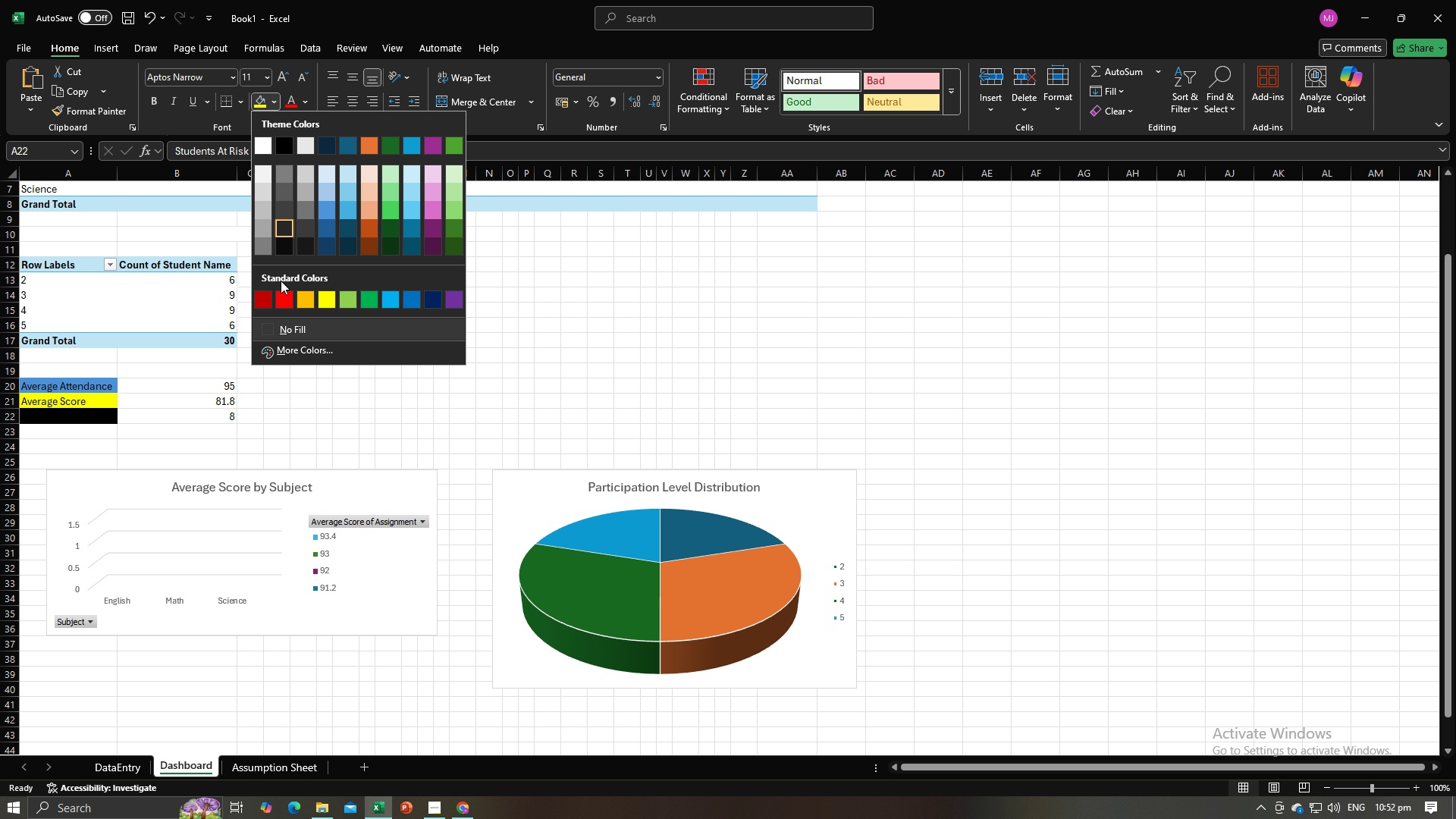 
mouse_move([286, 312])
 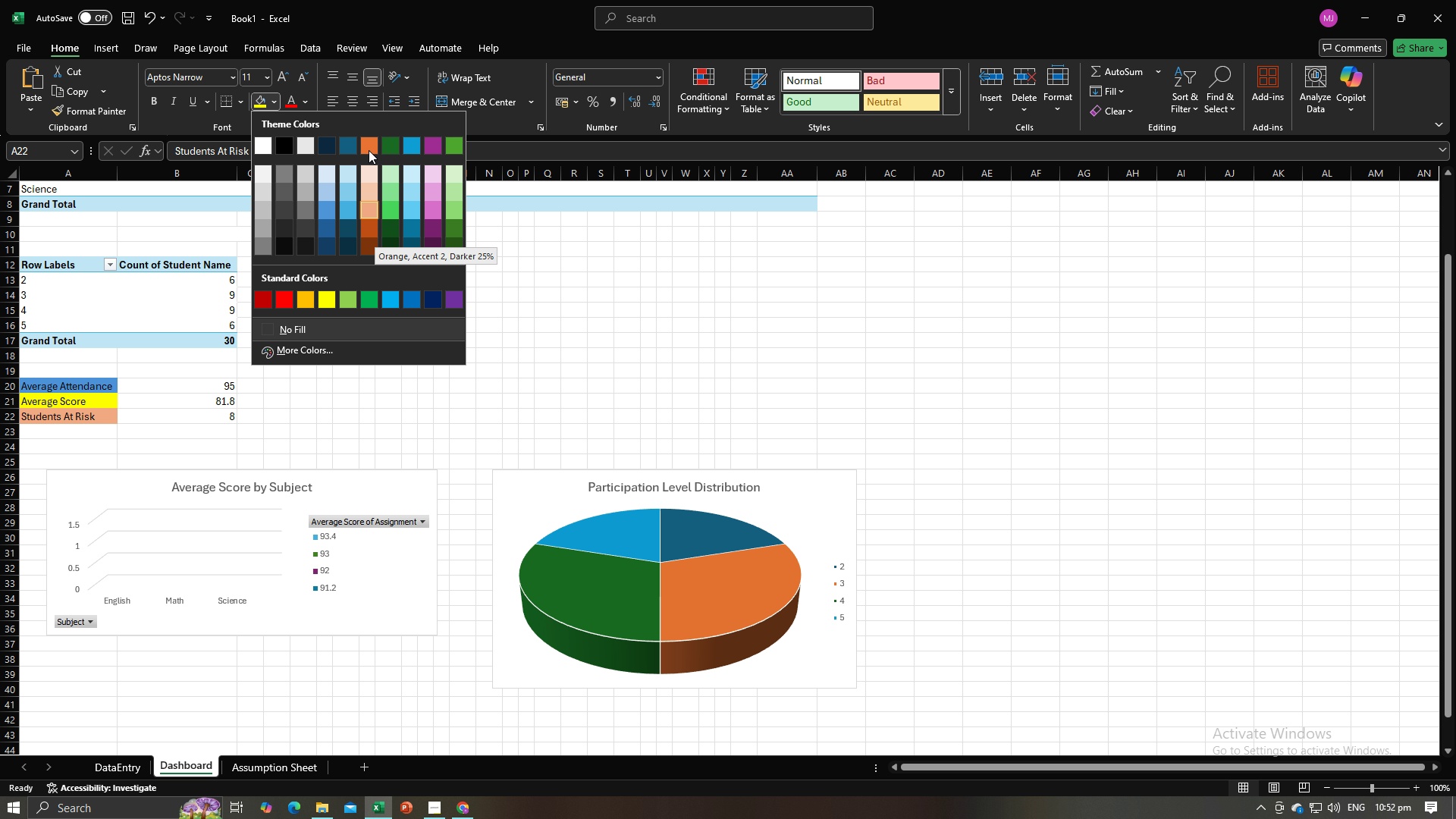 
left_click([369, 143])
 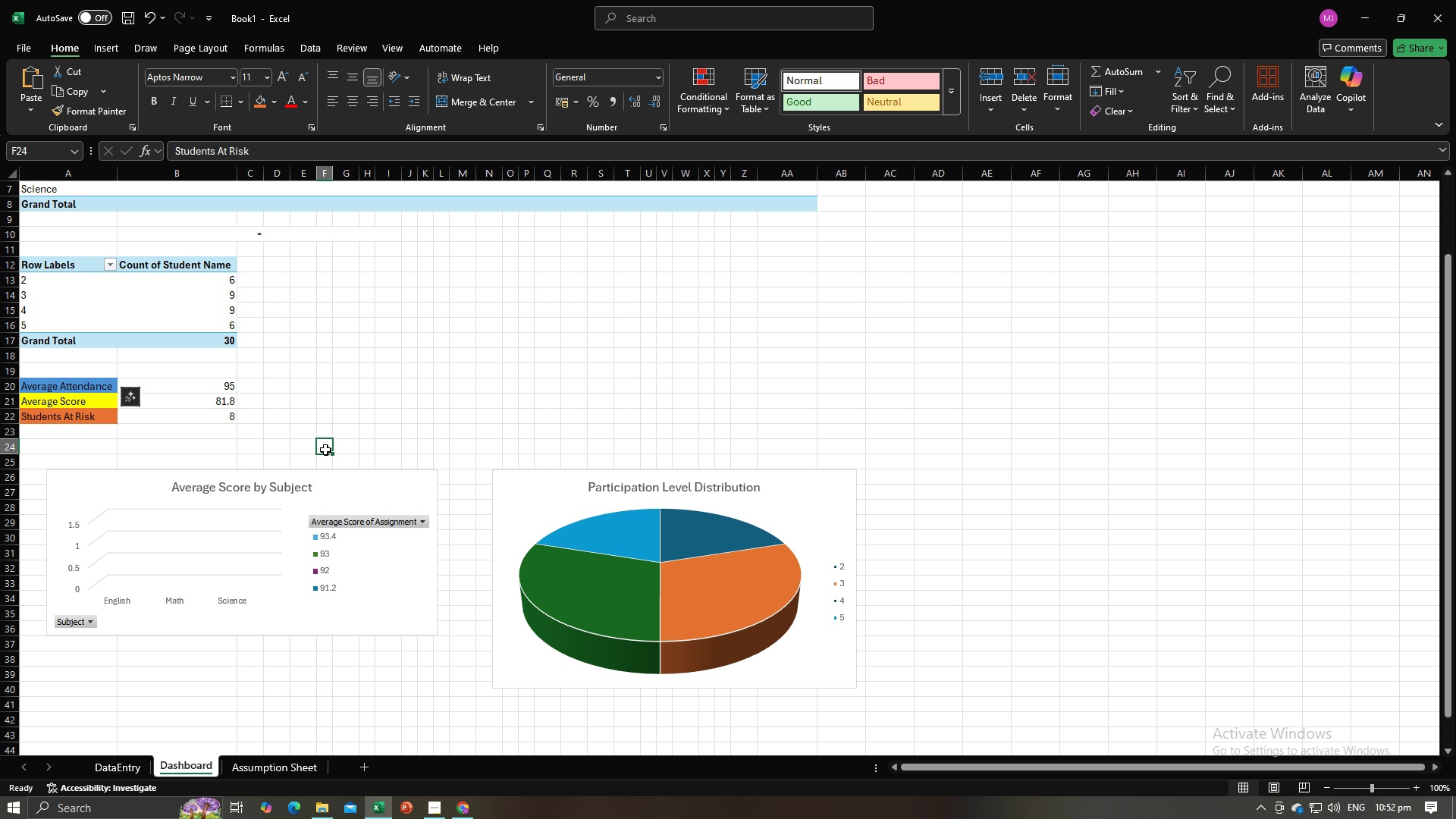 
left_click([325, 450])
 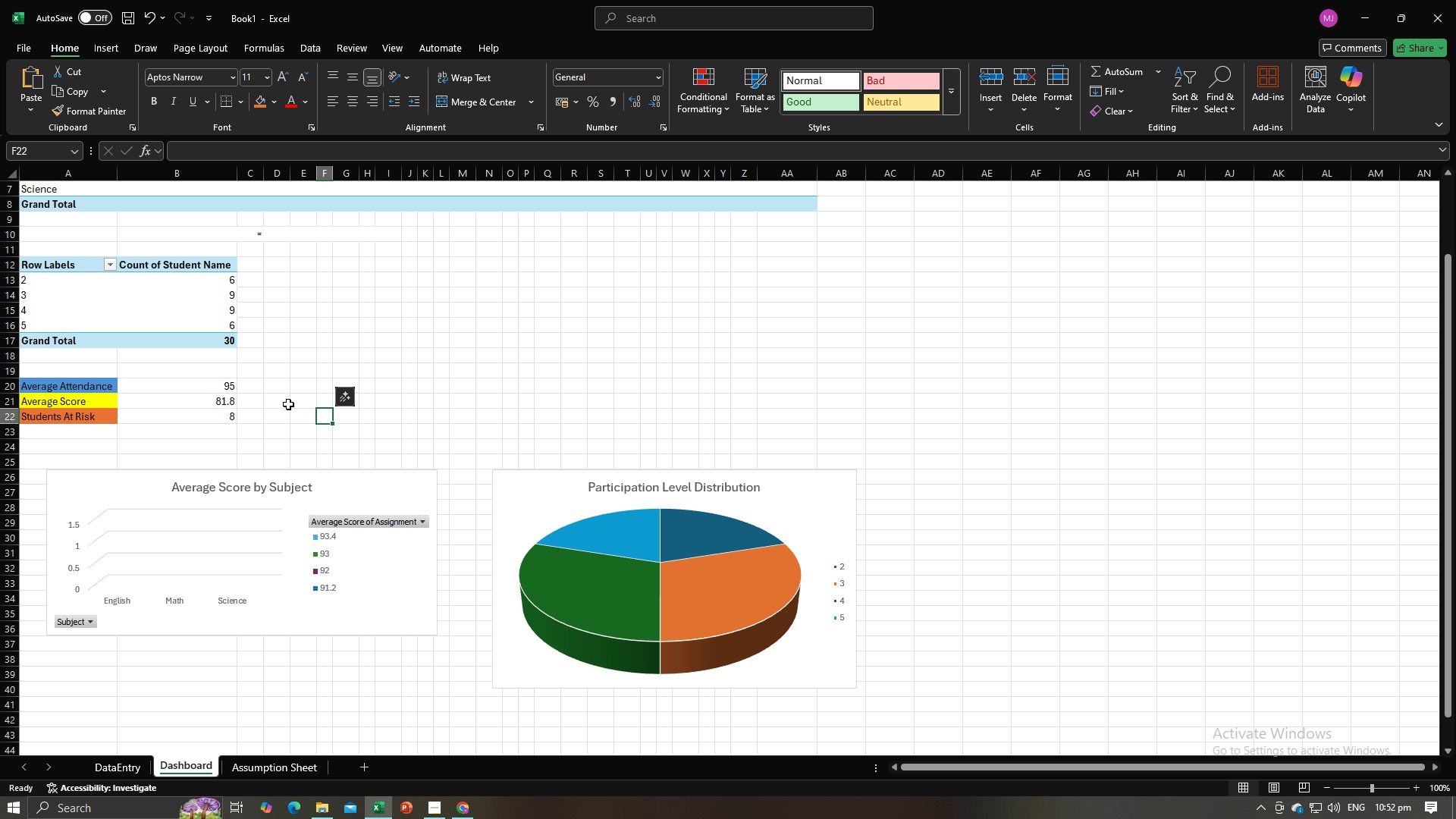 
double_click([288, 404])
 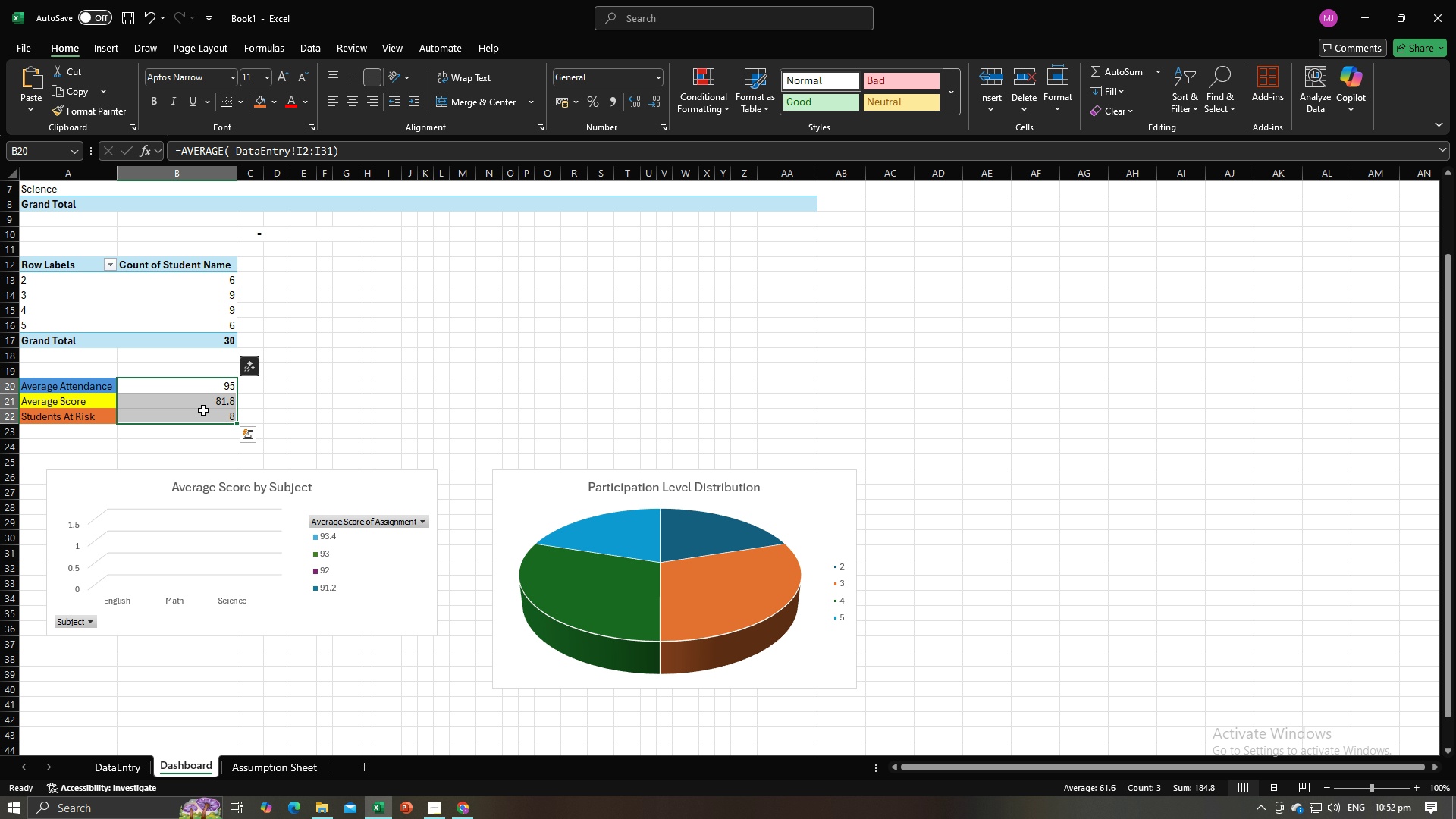 
left_click([318, 399])
 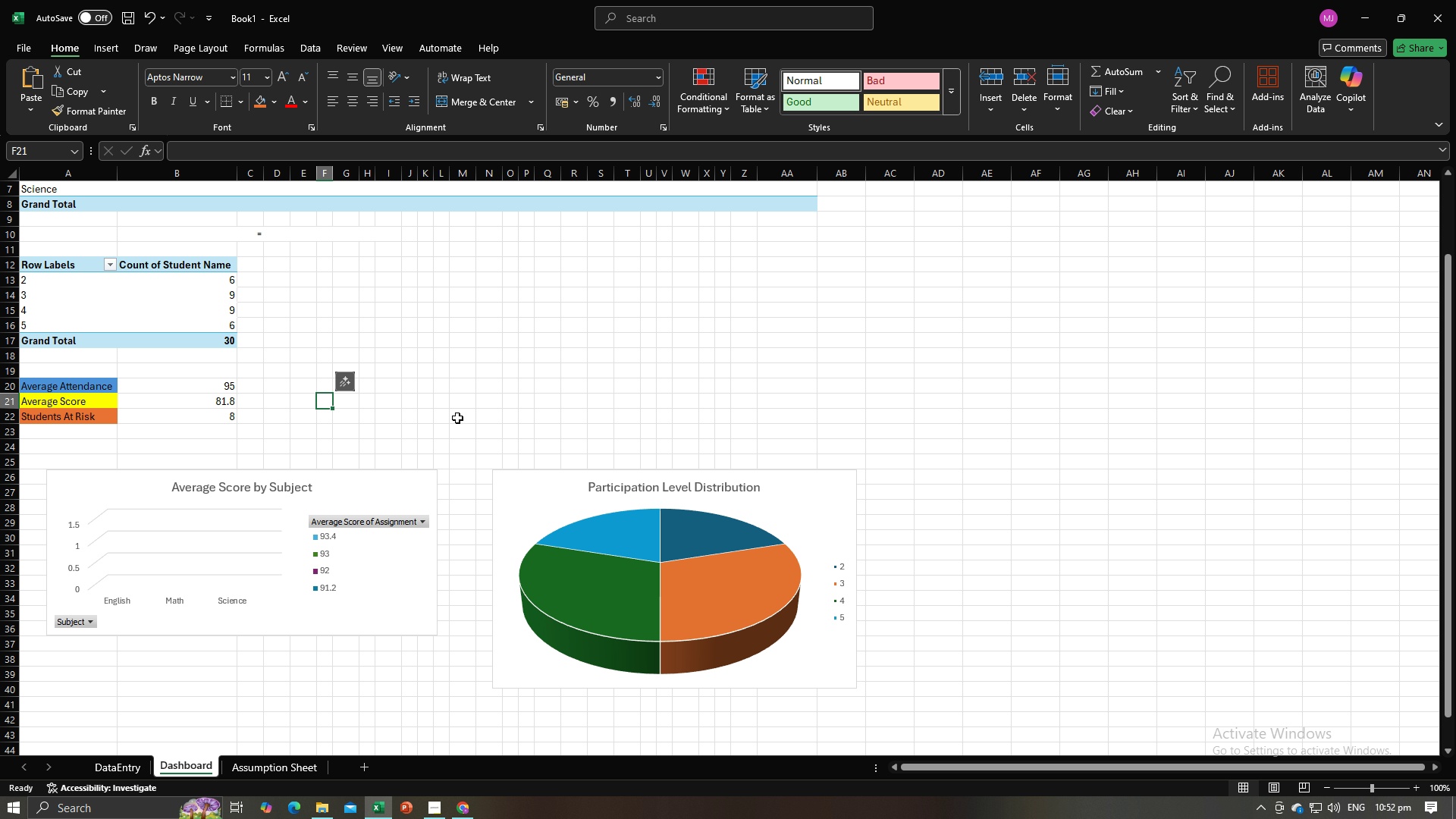 
left_click([513, 353])
 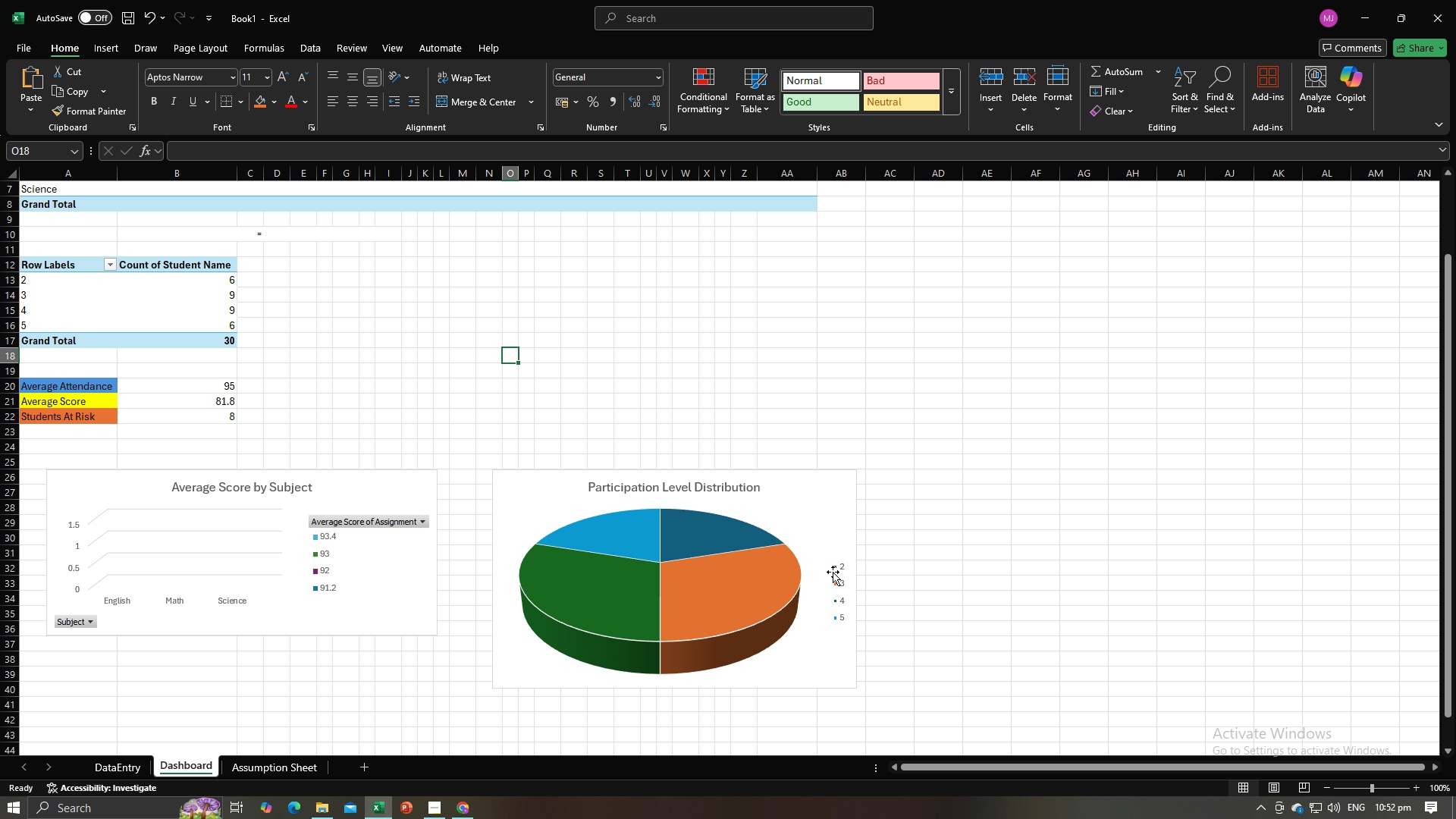 
left_click([842, 564])
 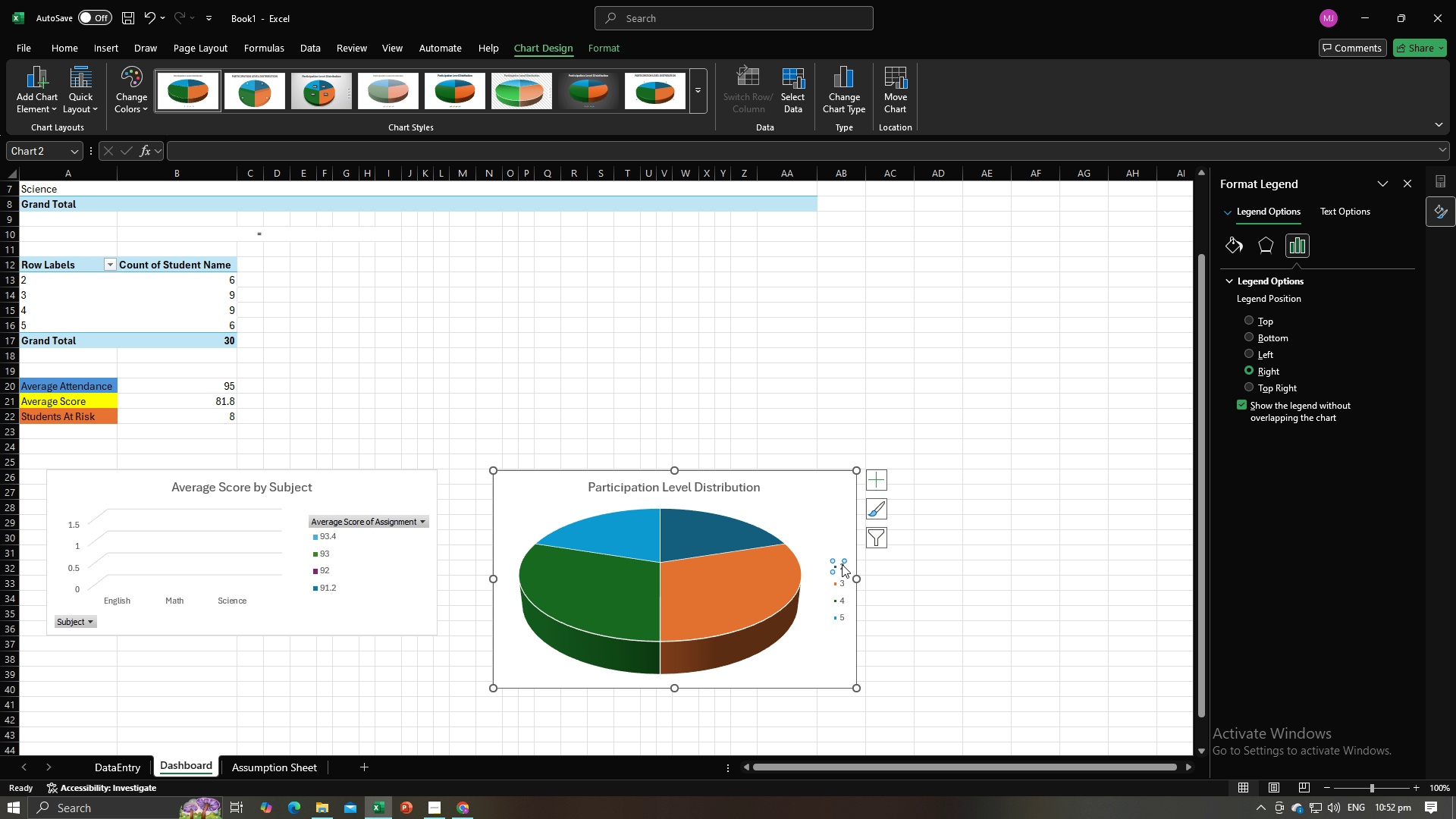 
left_click([842, 564])
 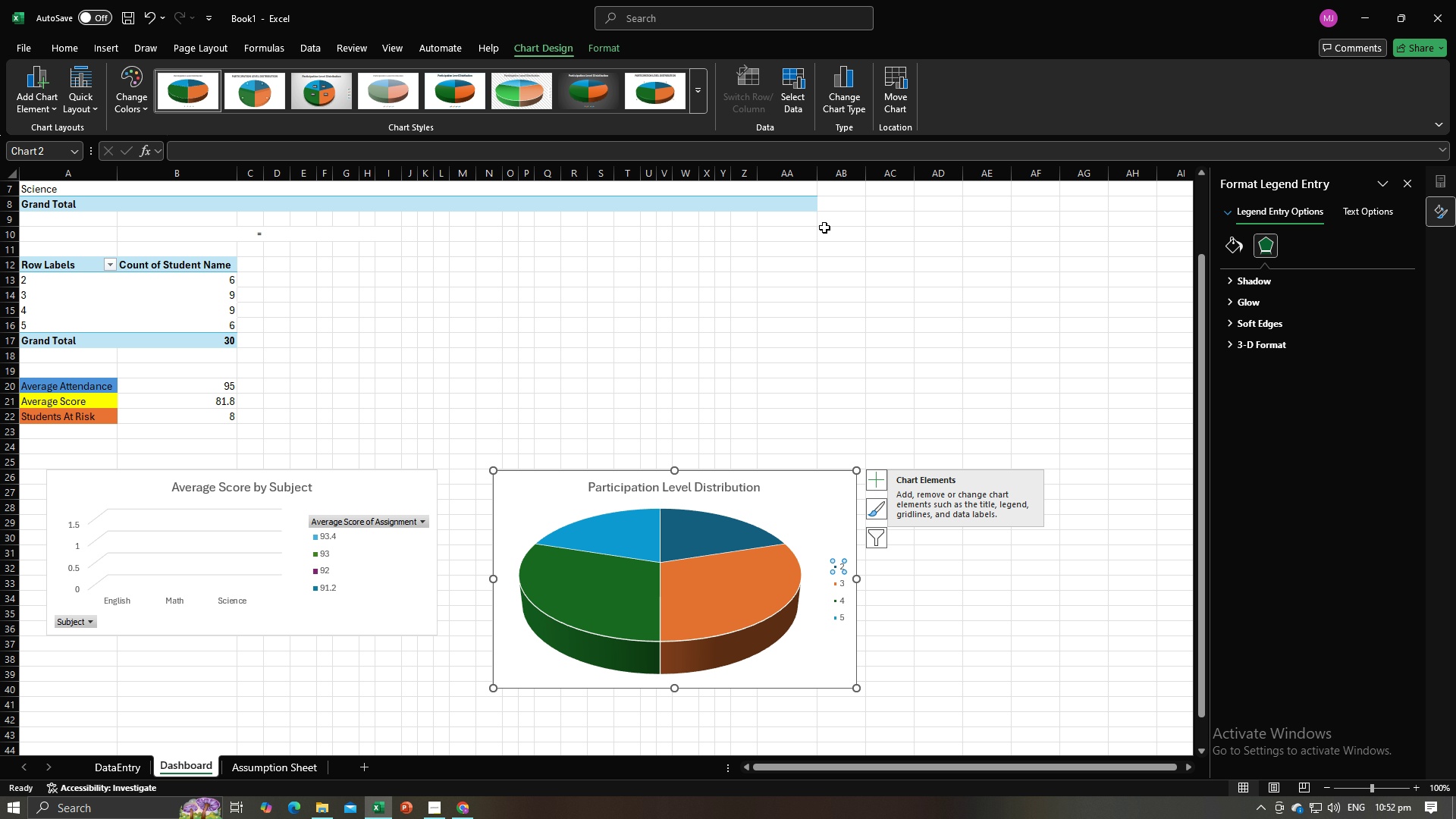 
left_click([788, 109])
 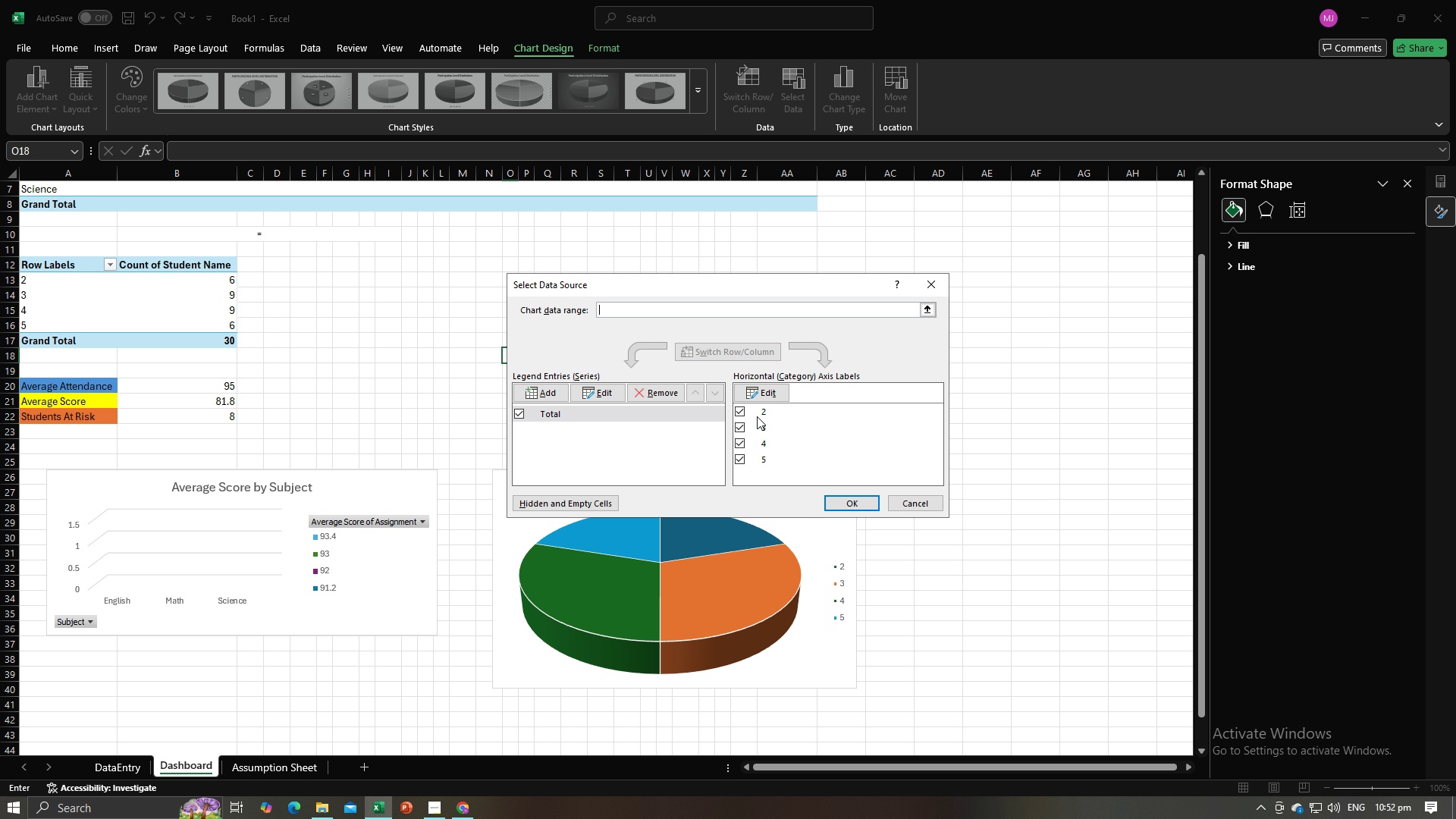 
left_click([756, 415])
 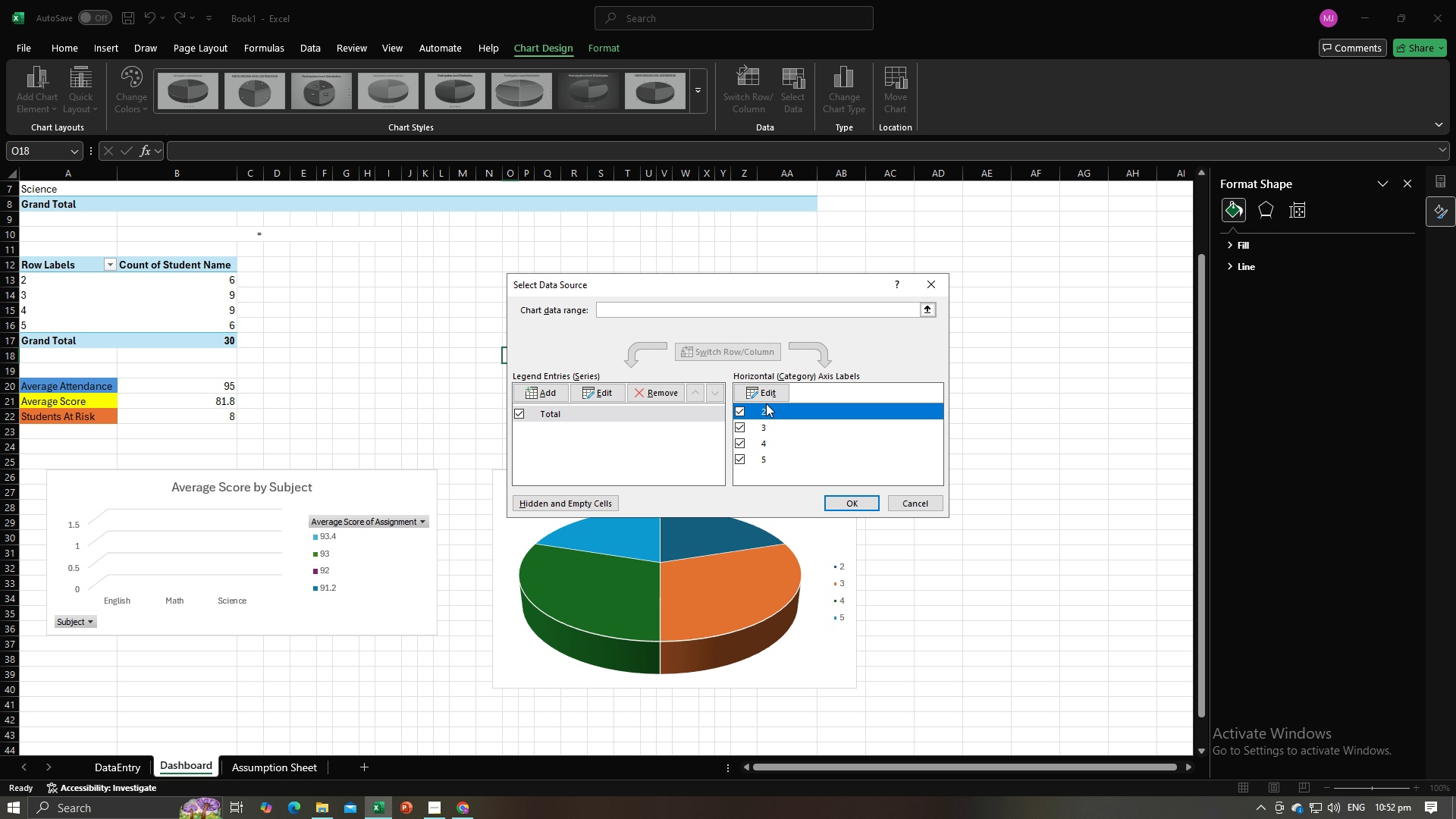 
mouse_move([780, 421])
 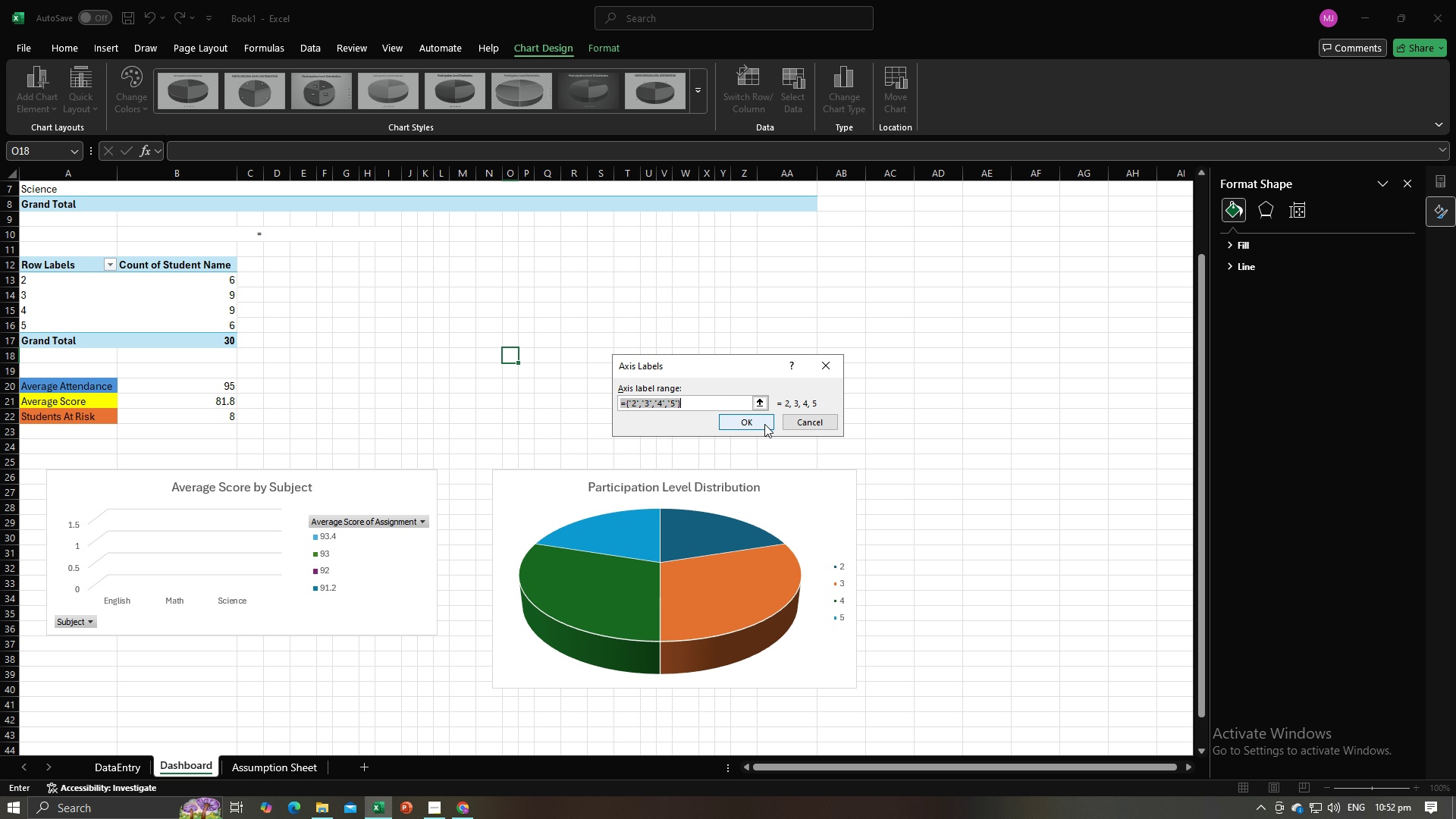 
left_click([764, 424])
 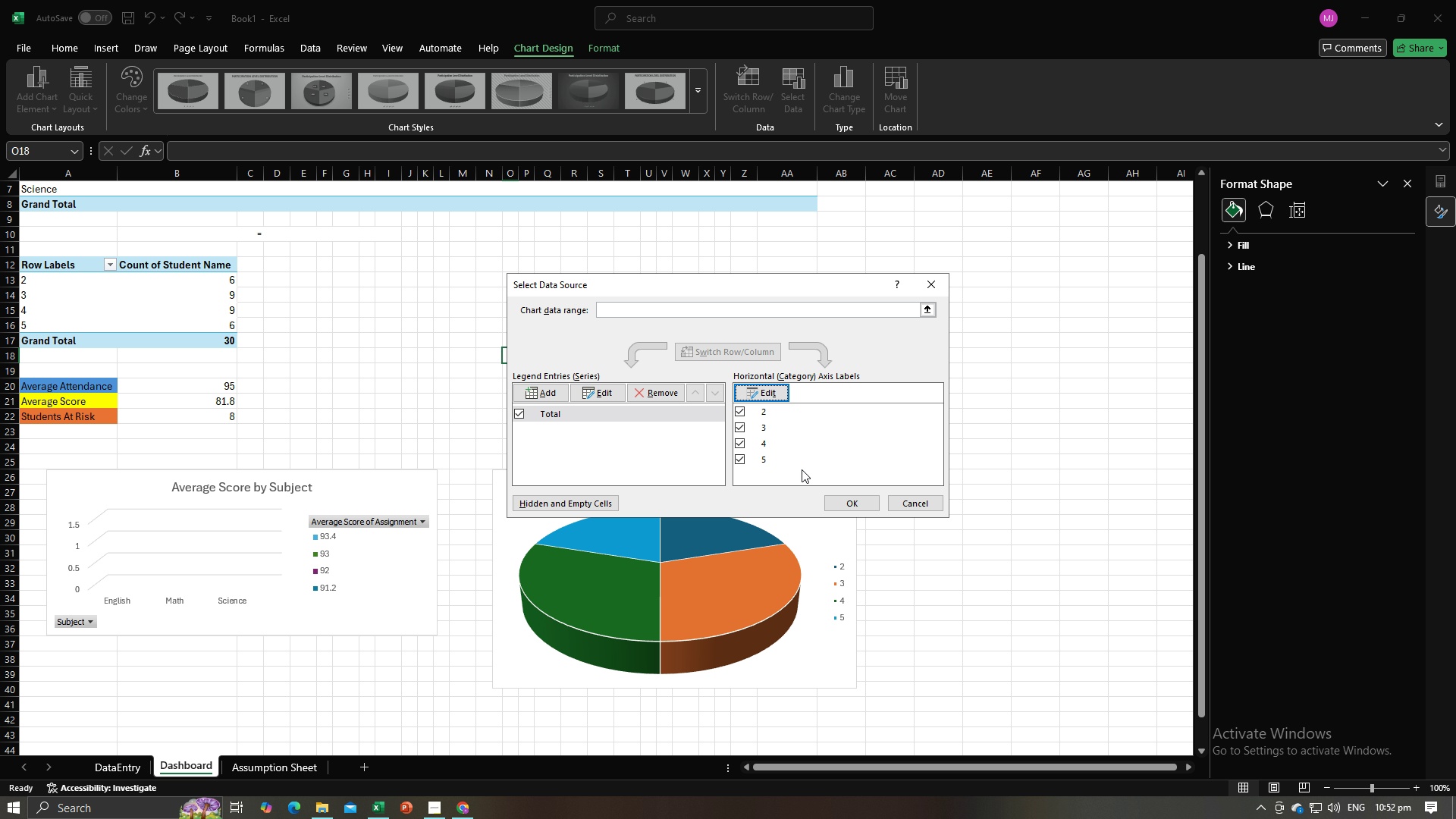 
mouse_move([777, 456])
 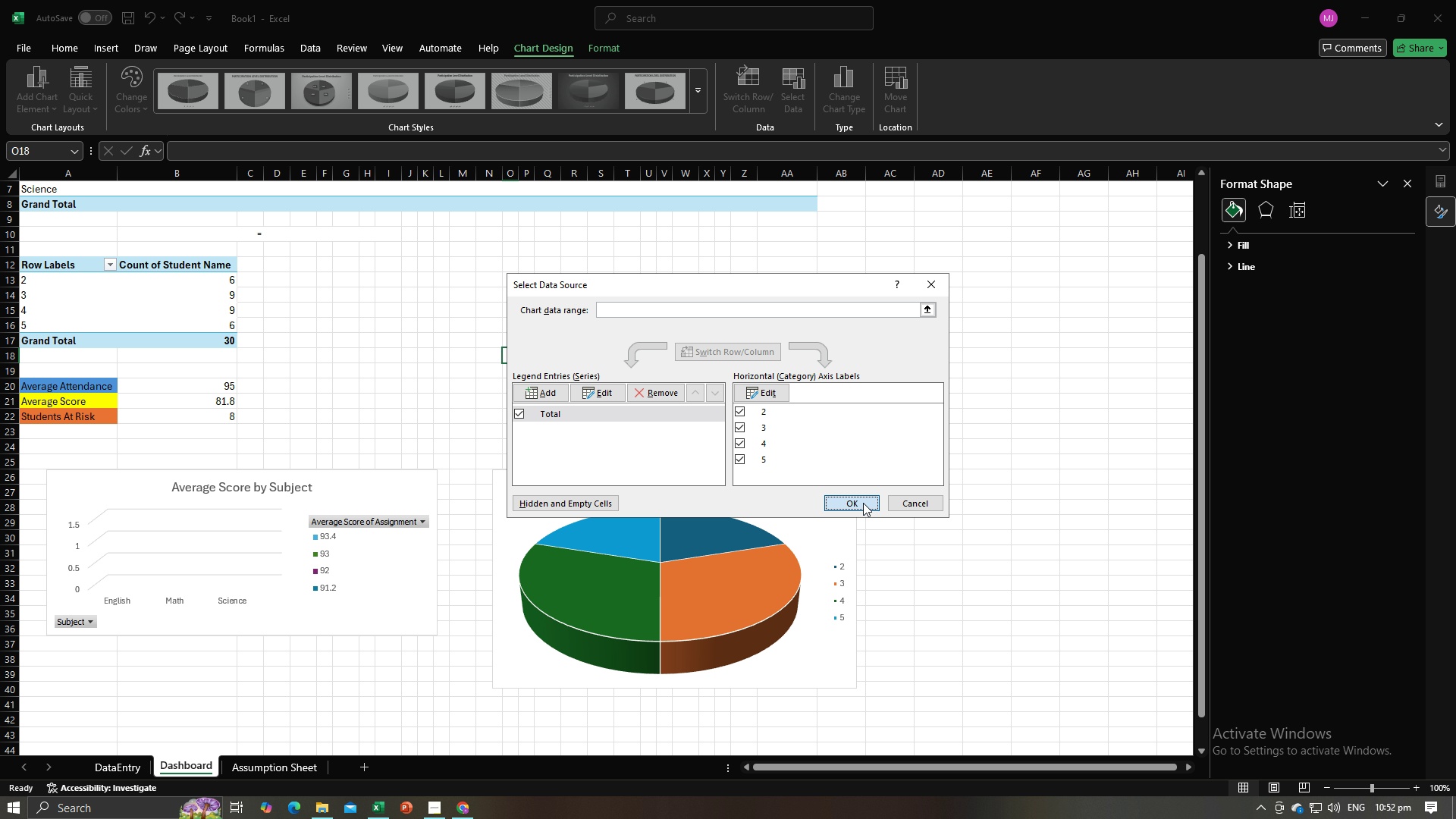 
left_click([863, 503])
 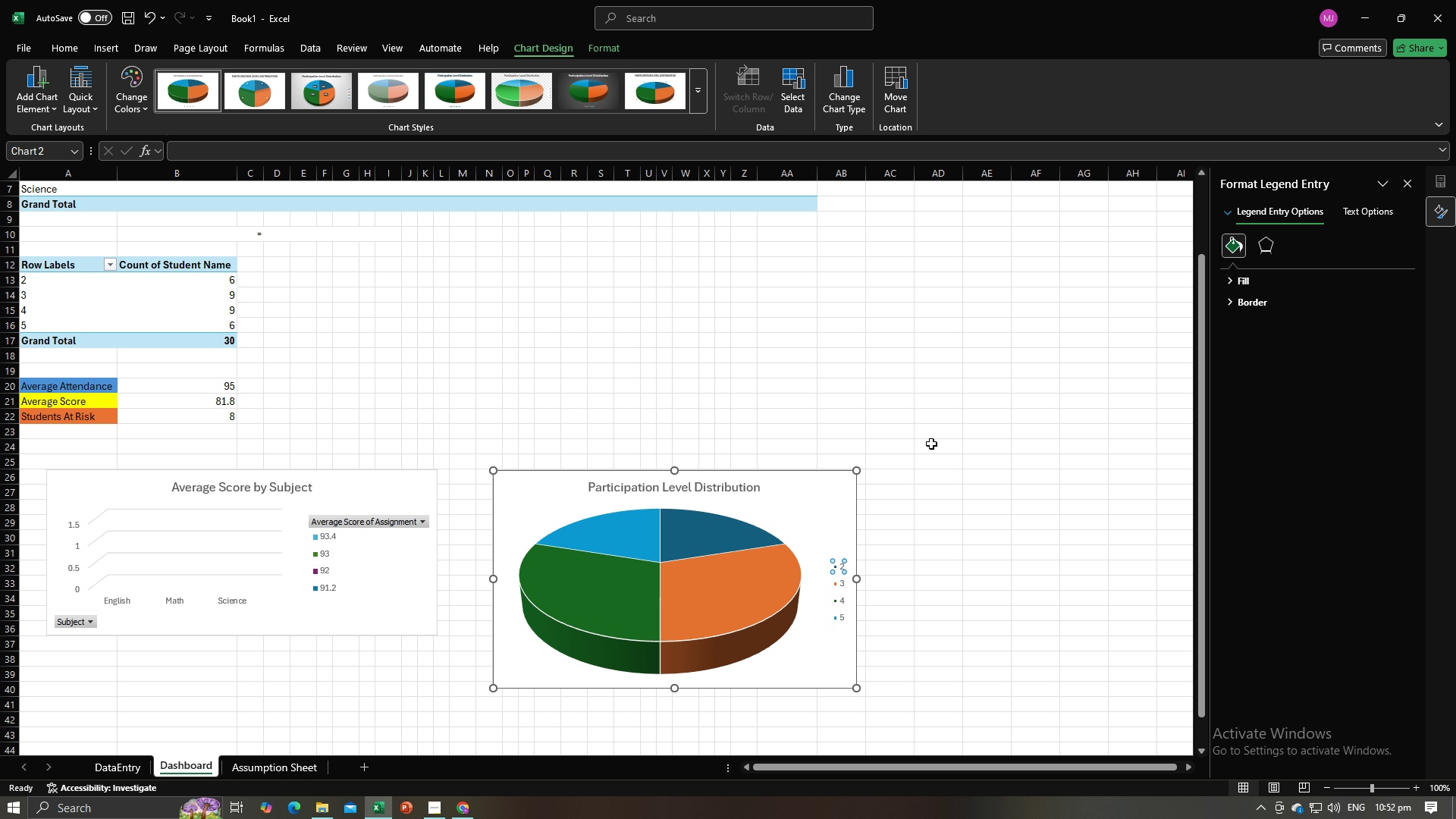 
left_click([931, 444])
 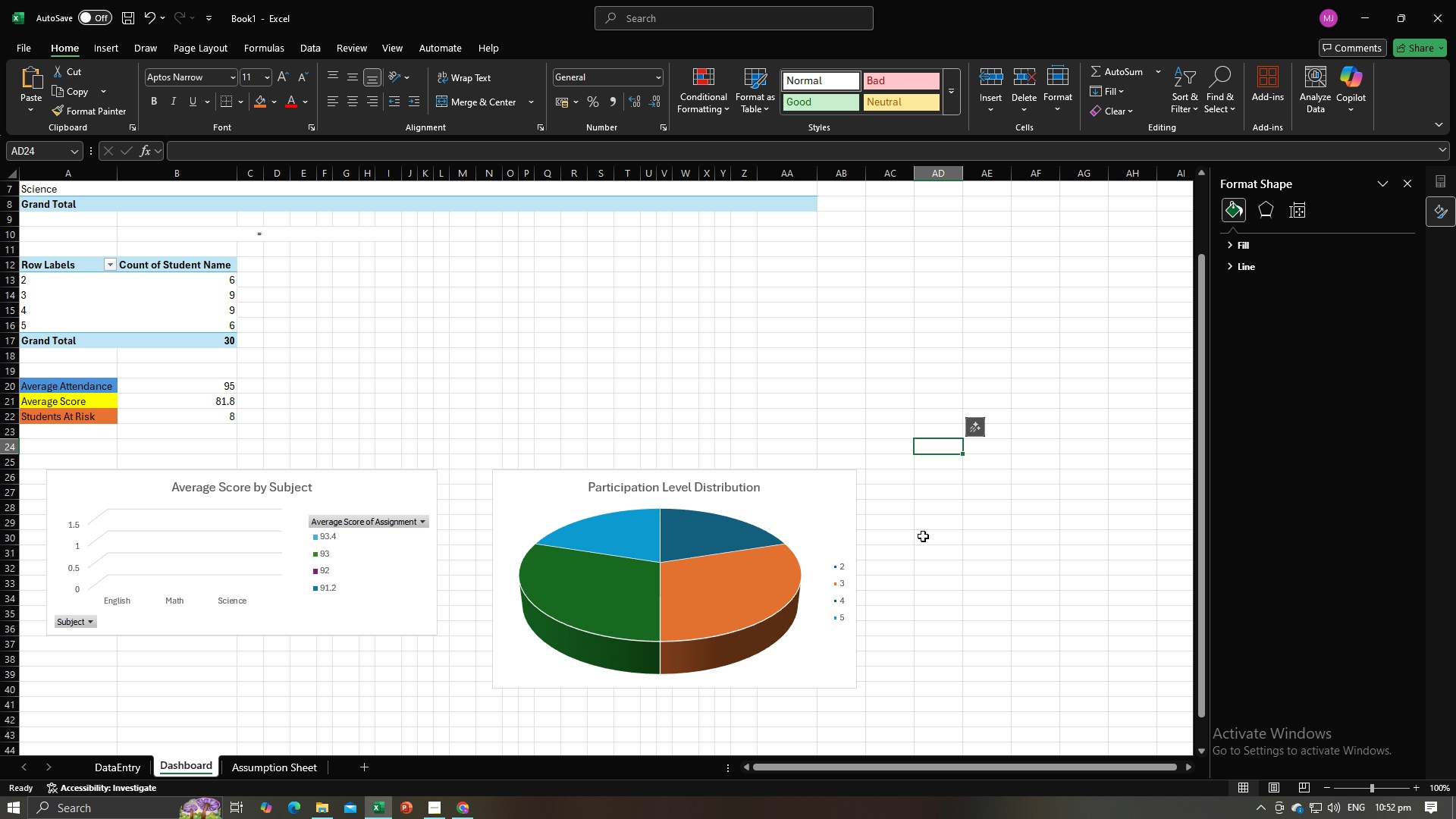 
left_click([923, 536])
 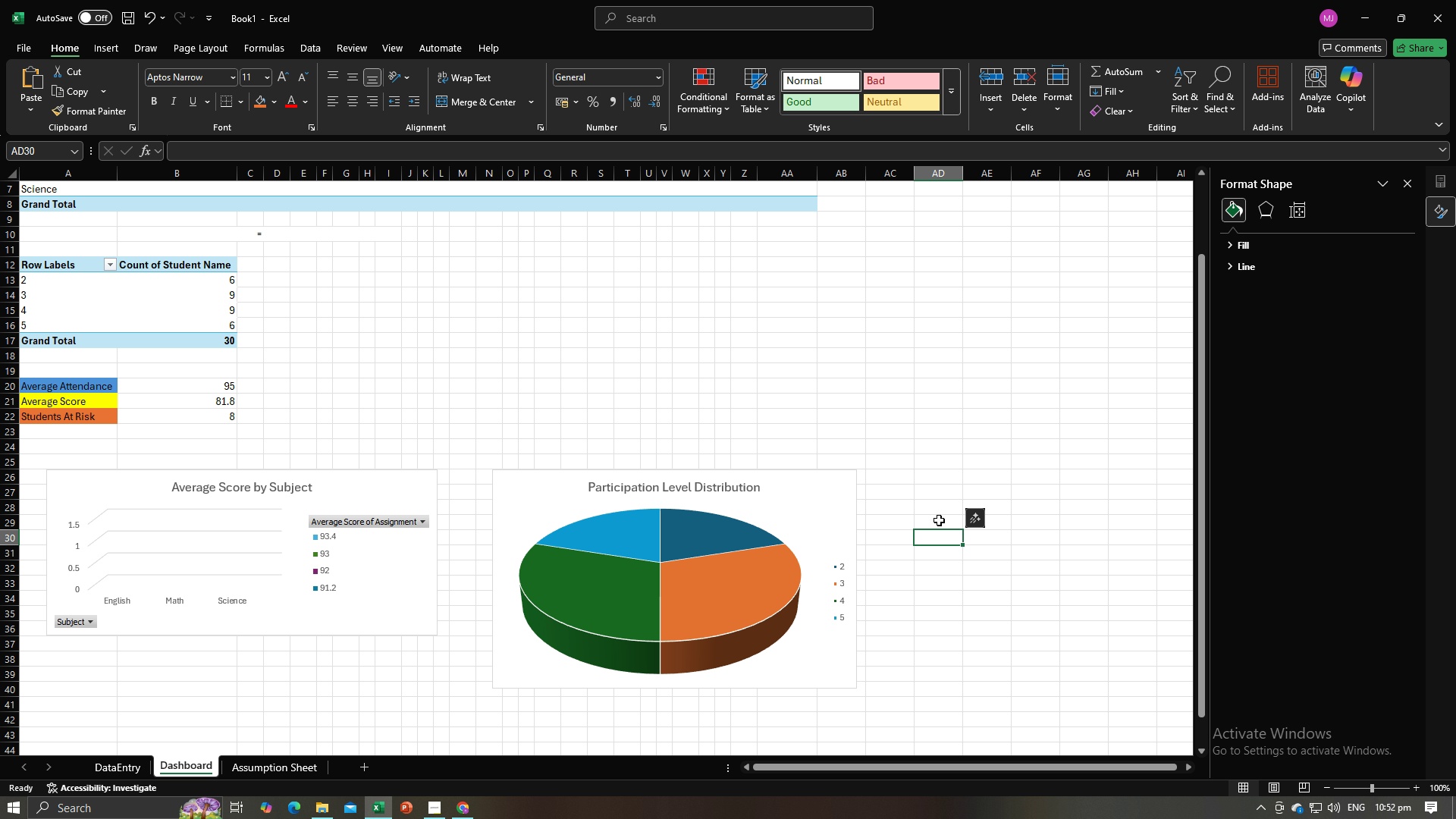 
scroll: coordinate [915, 504], scroll_direction: up, amount: 2.0
 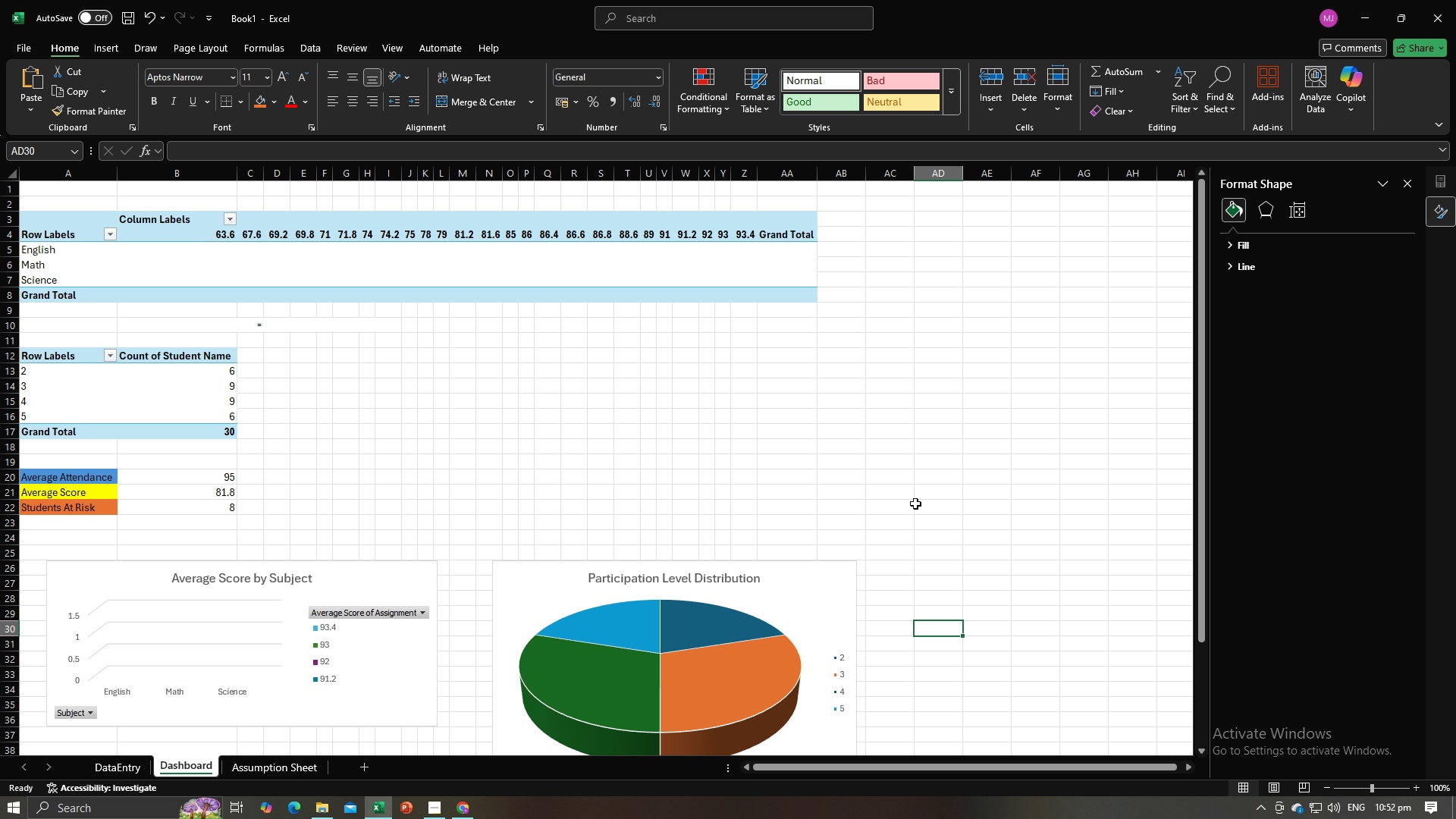 
scroll: coordinate [915, 504], scroll_direction: down, amount: 2.0
 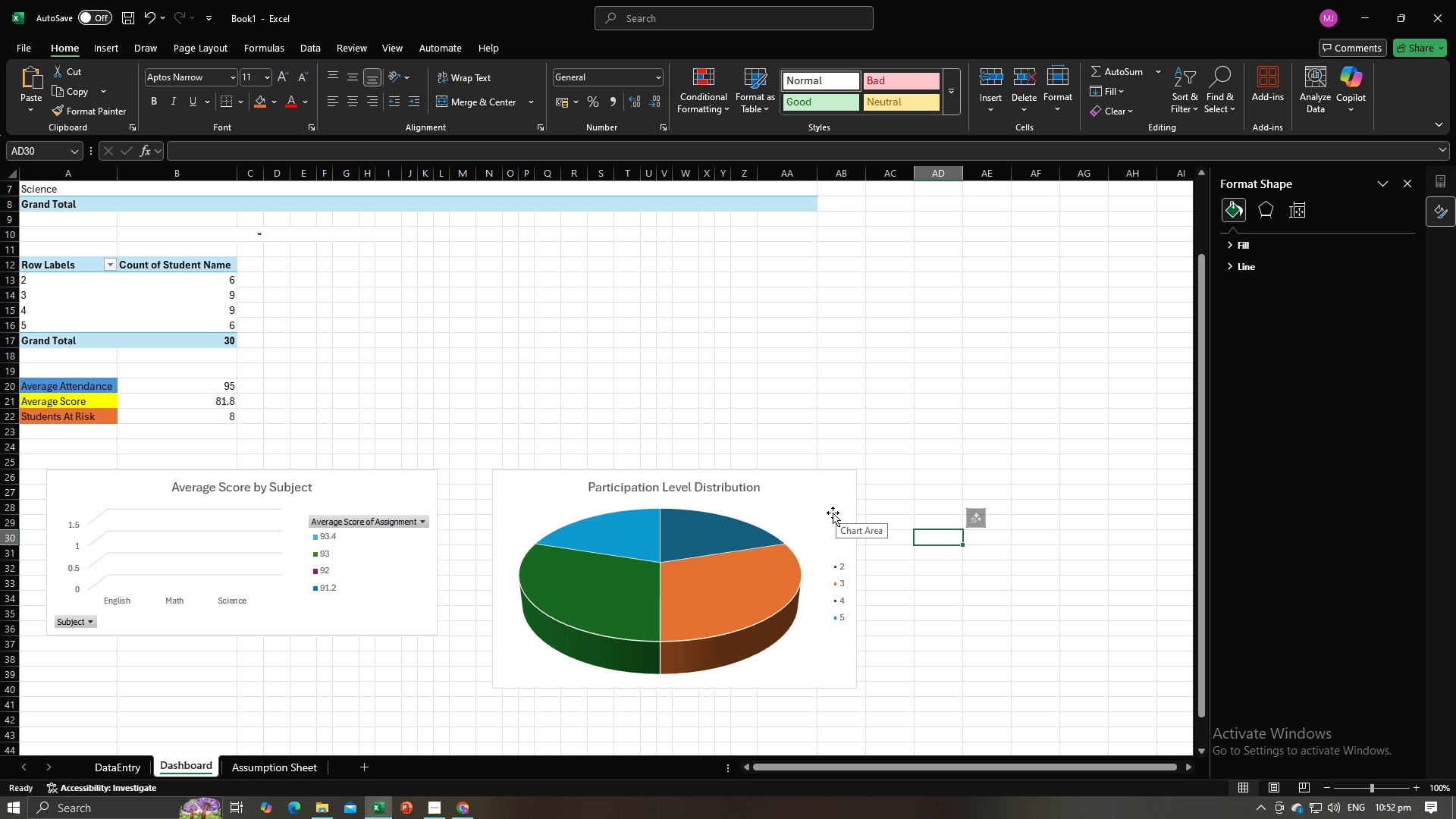 
left_click([870, 467])
 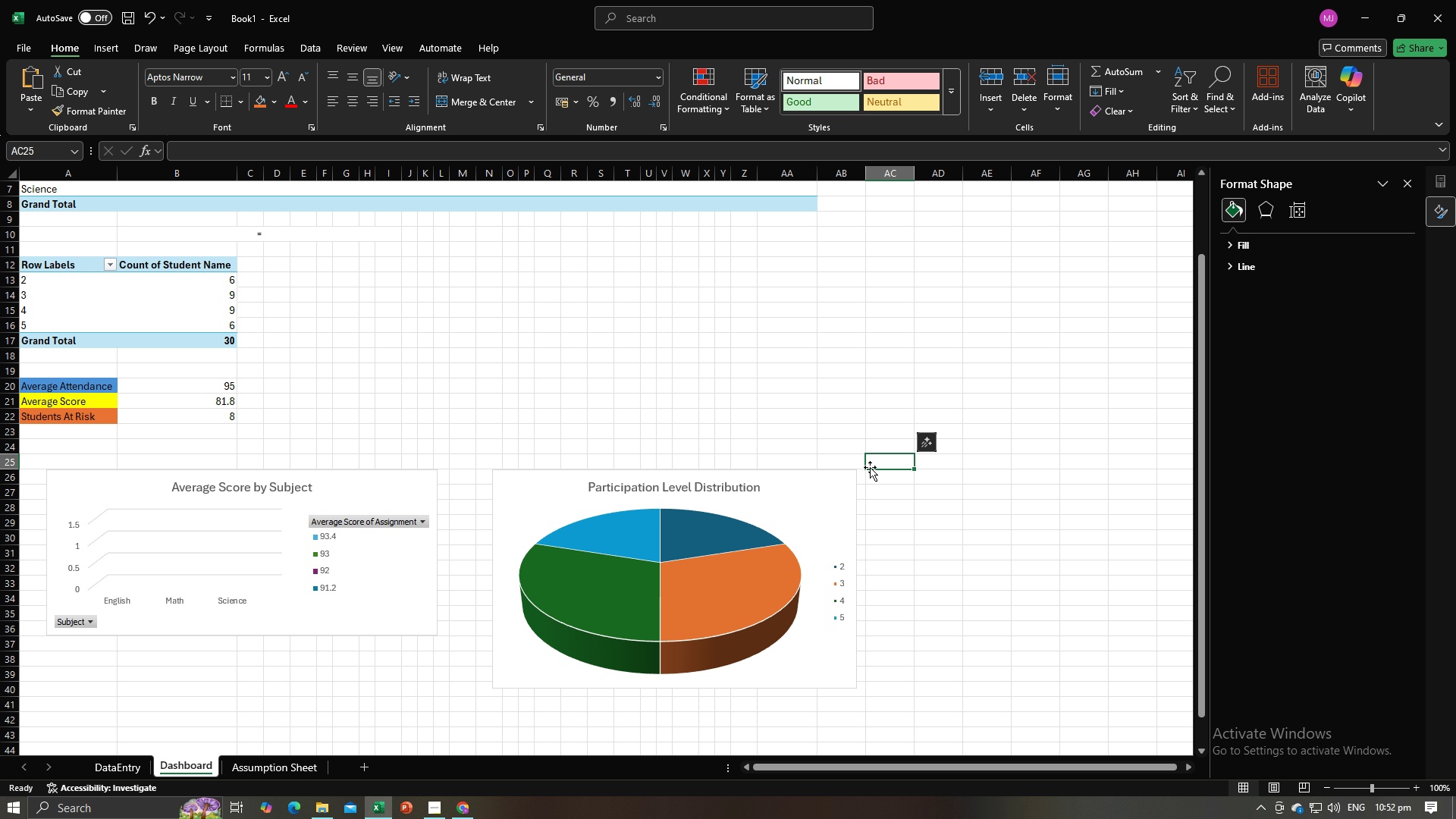 
key(Alt+AltLeft)
 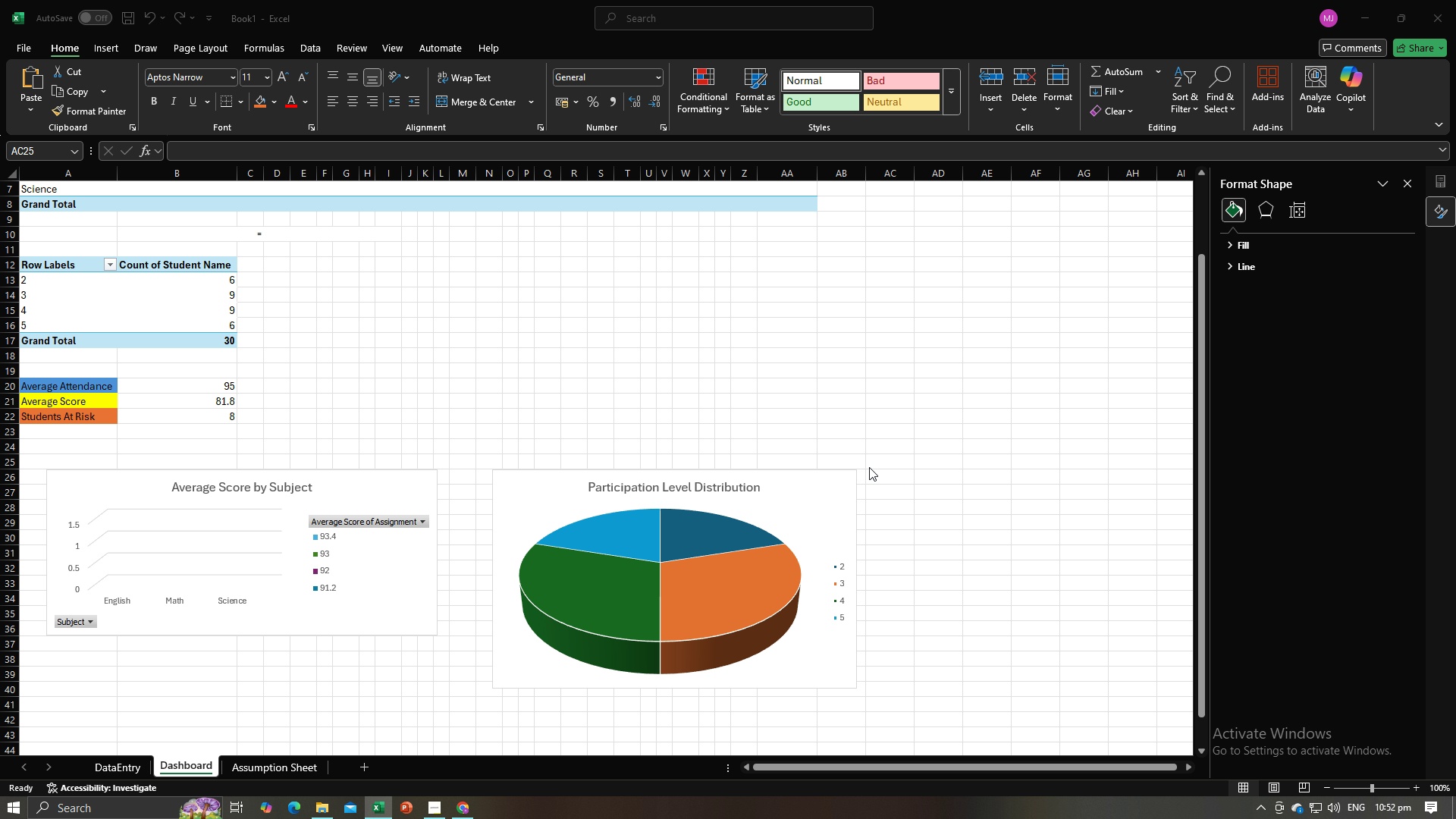 
key(Alt+Tab)
 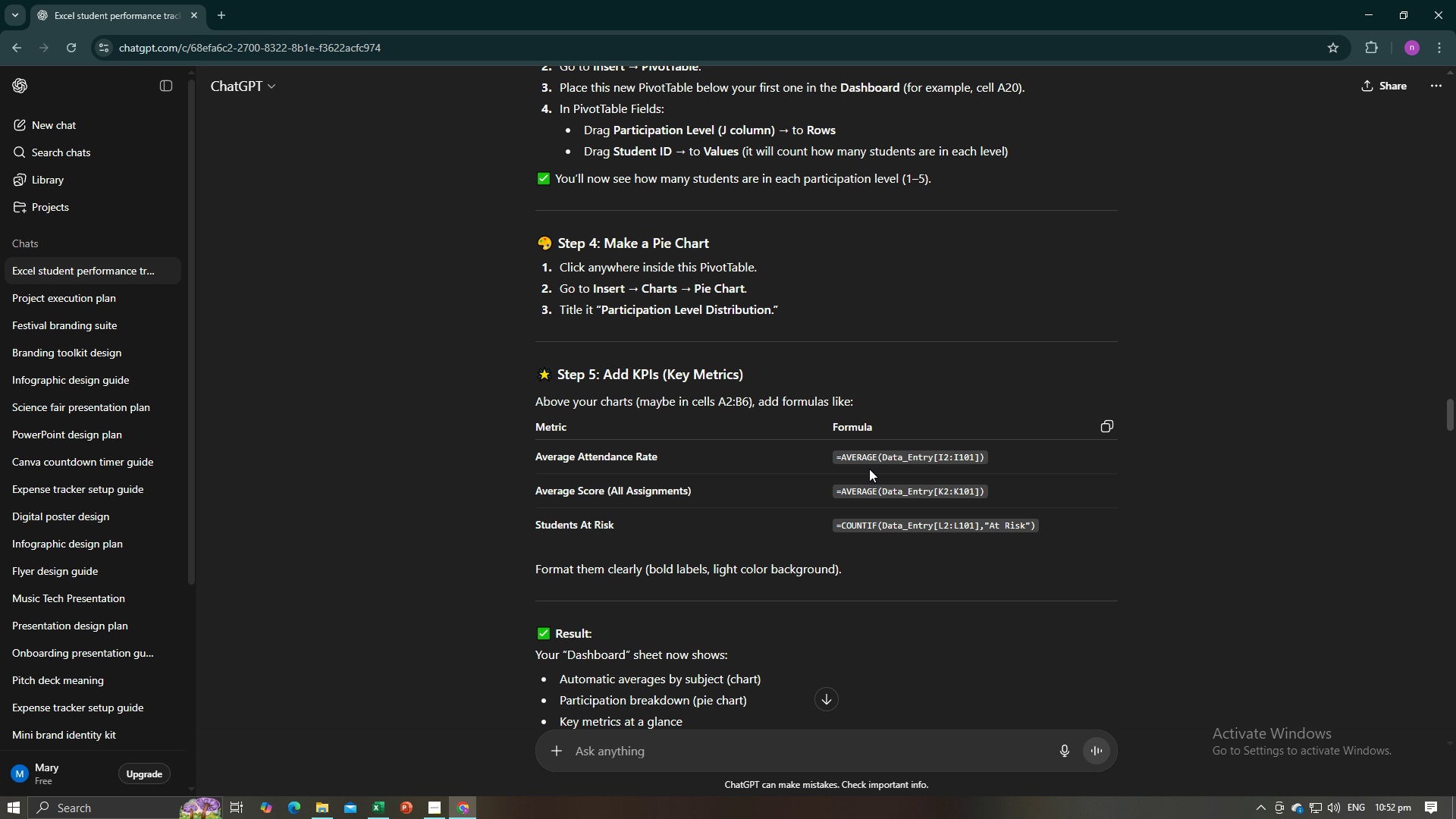 
scroll: coordinate [872, 466], scroll_direction: up, amount: 9.0
 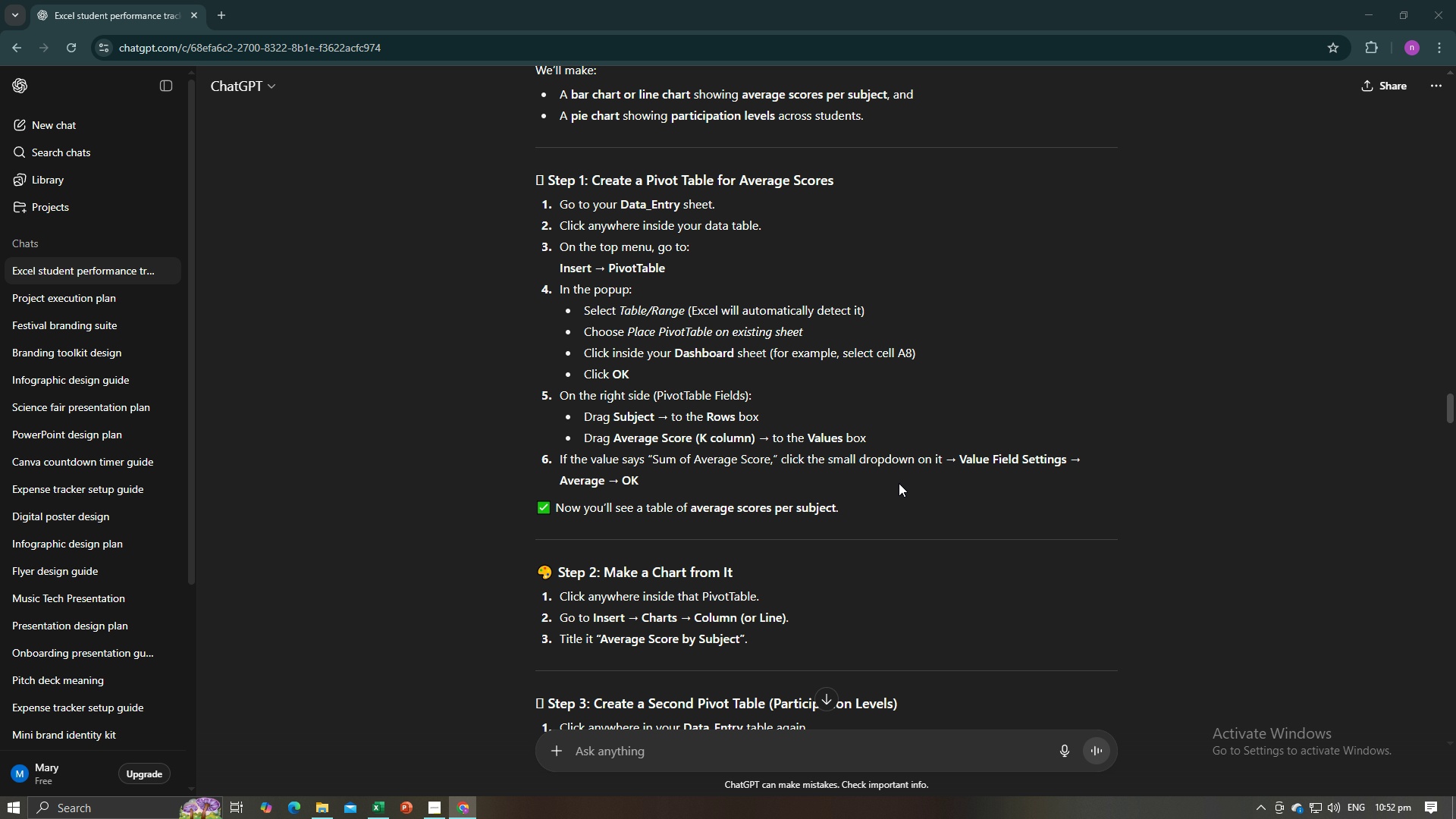 
key(Alt+AltLeft)
 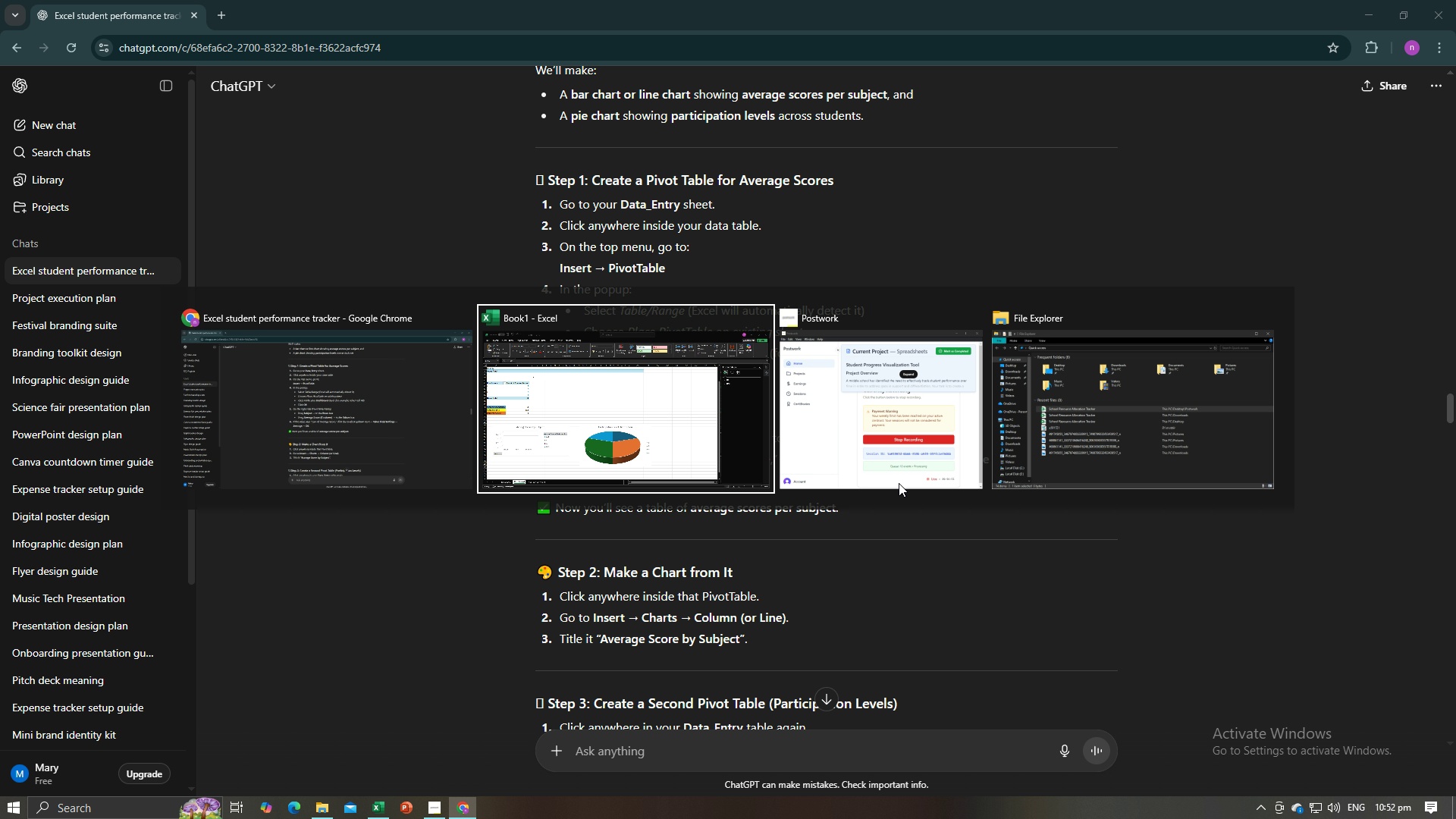 
key(Alt+Tab)
 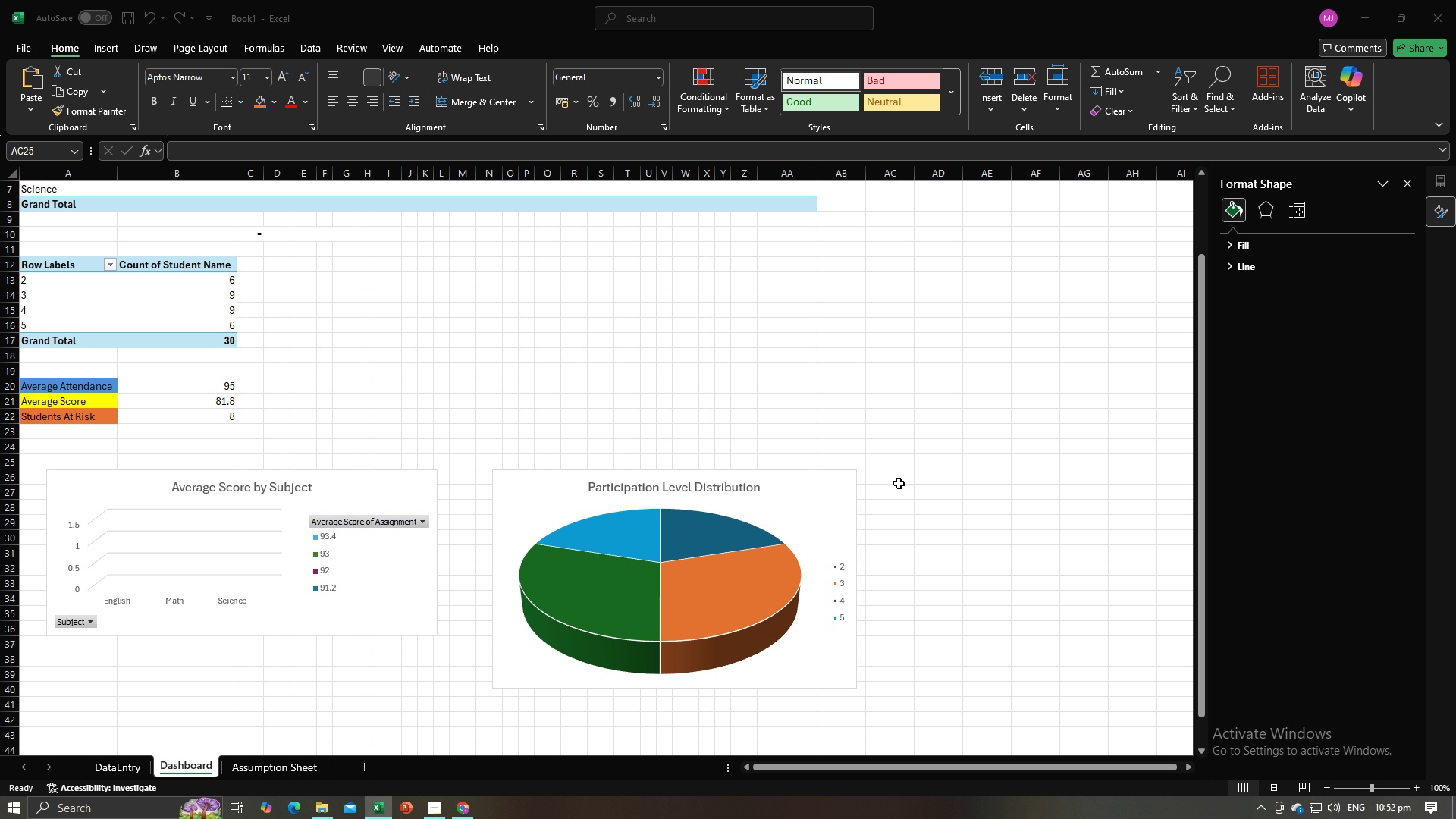 
key(Alt+Tab)
 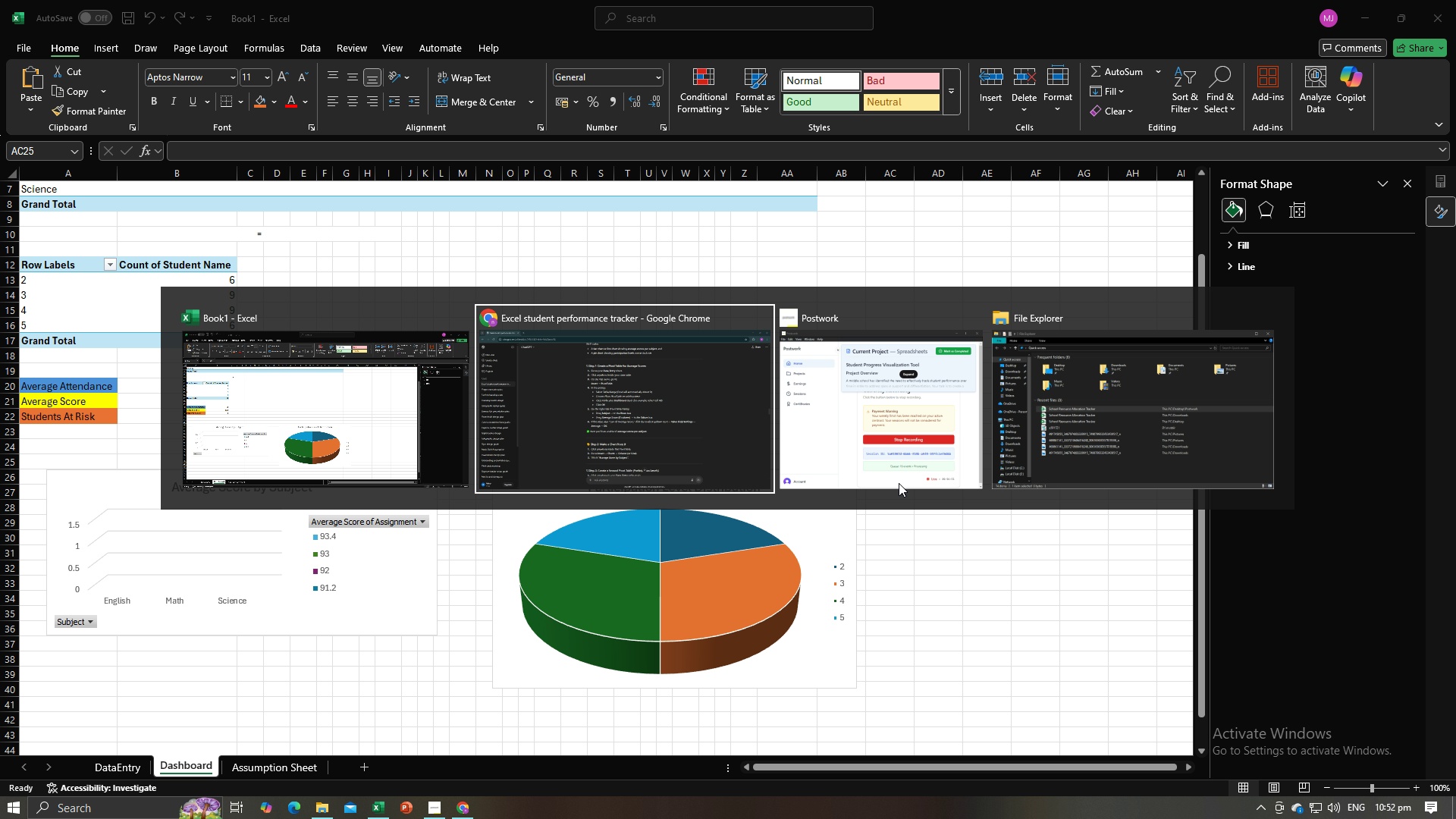 
key(Alt+Tab)